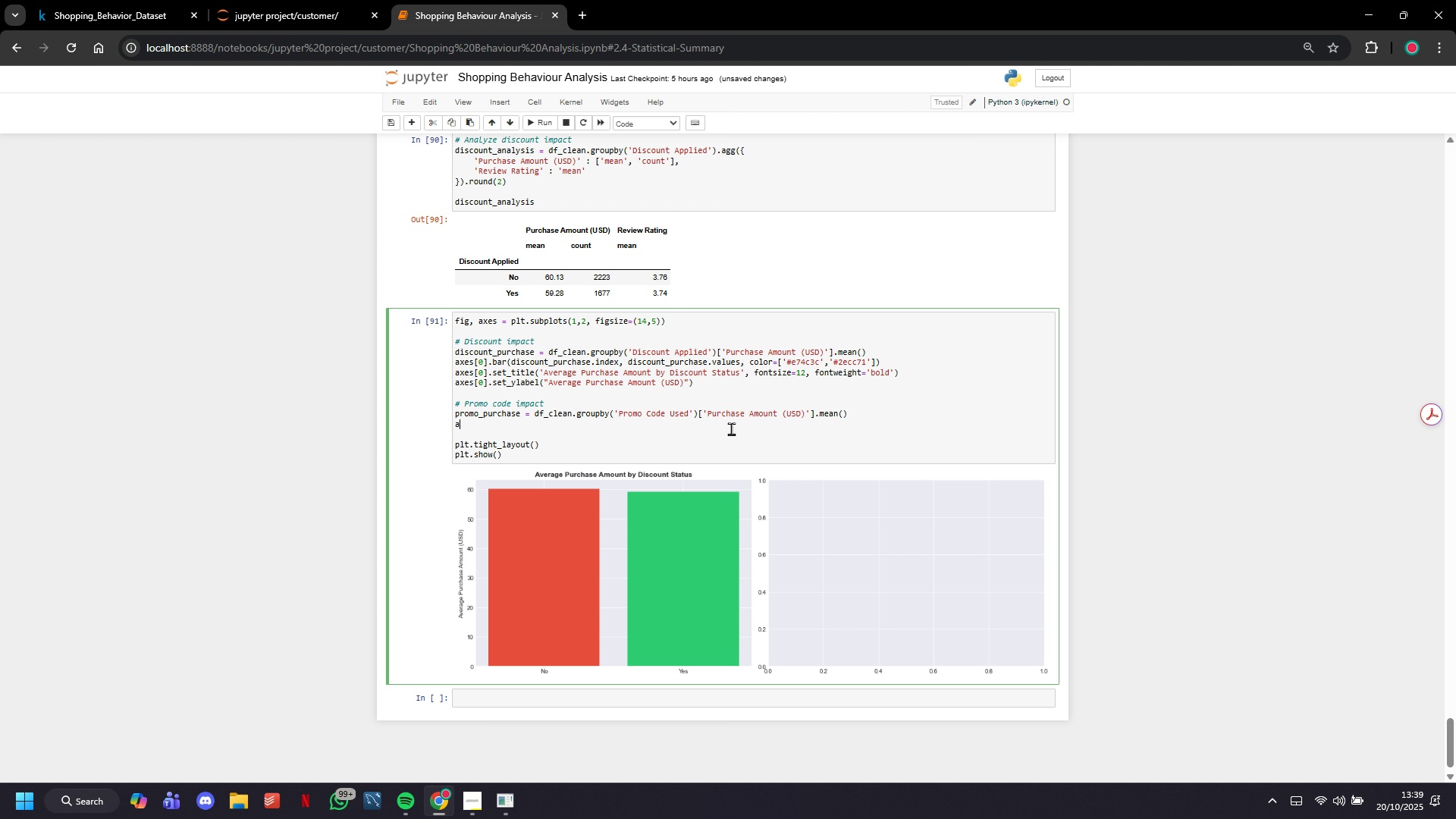 
type(axes[1)
 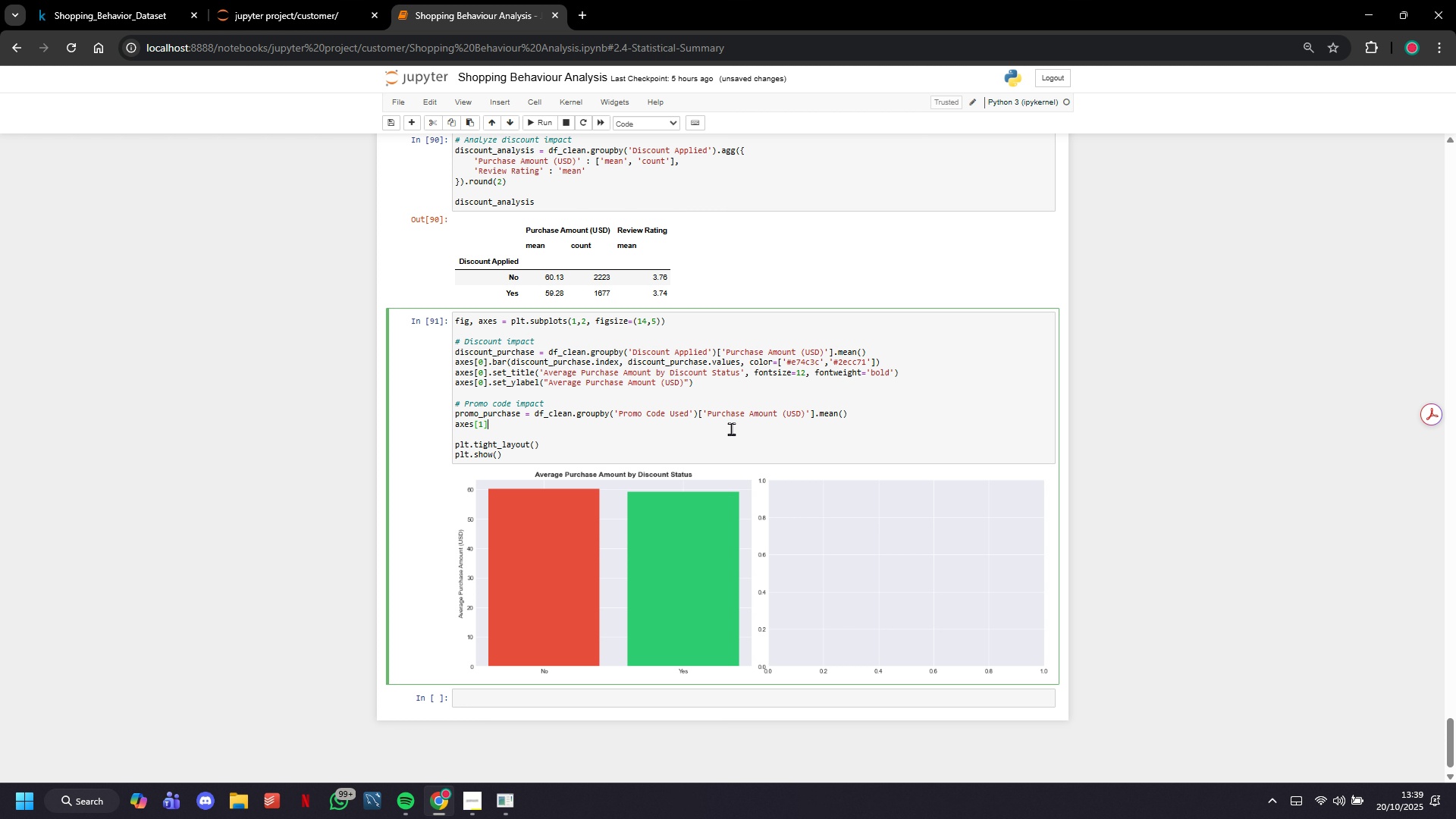 
key(ArrowRight)
 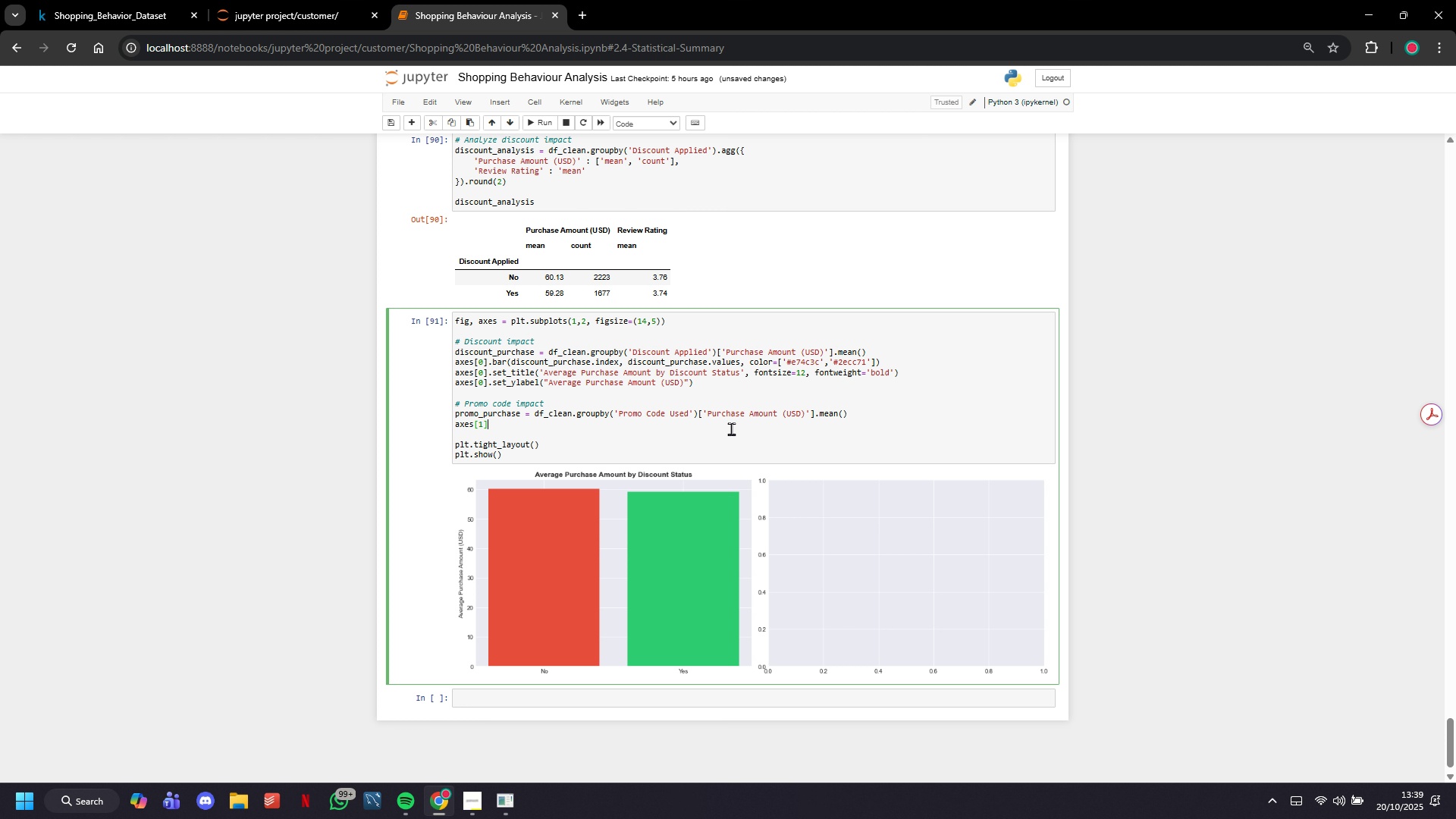 
type(.bar(promo_purchase.index, promo_purchase)
 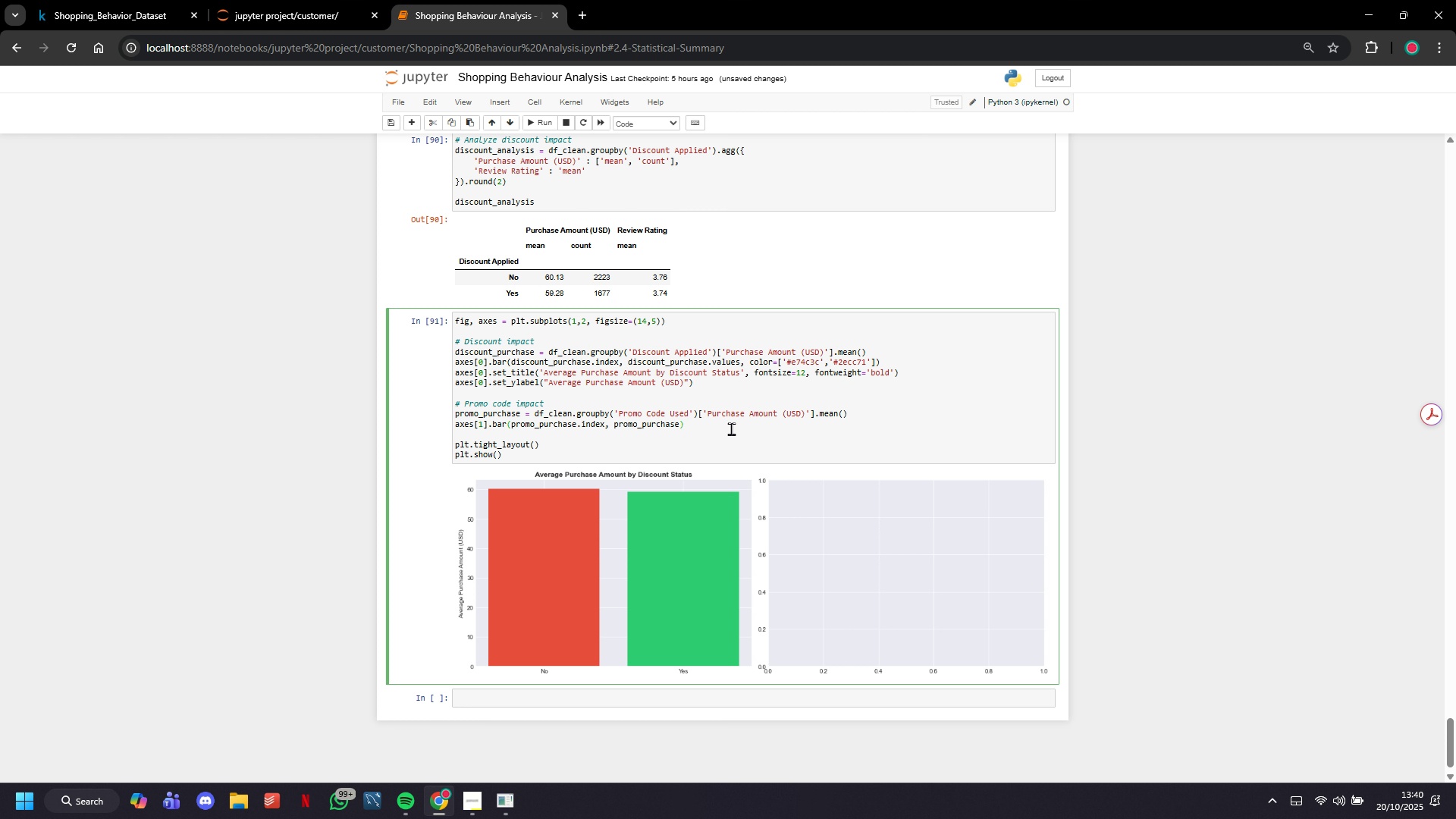 
wait(5.04)
 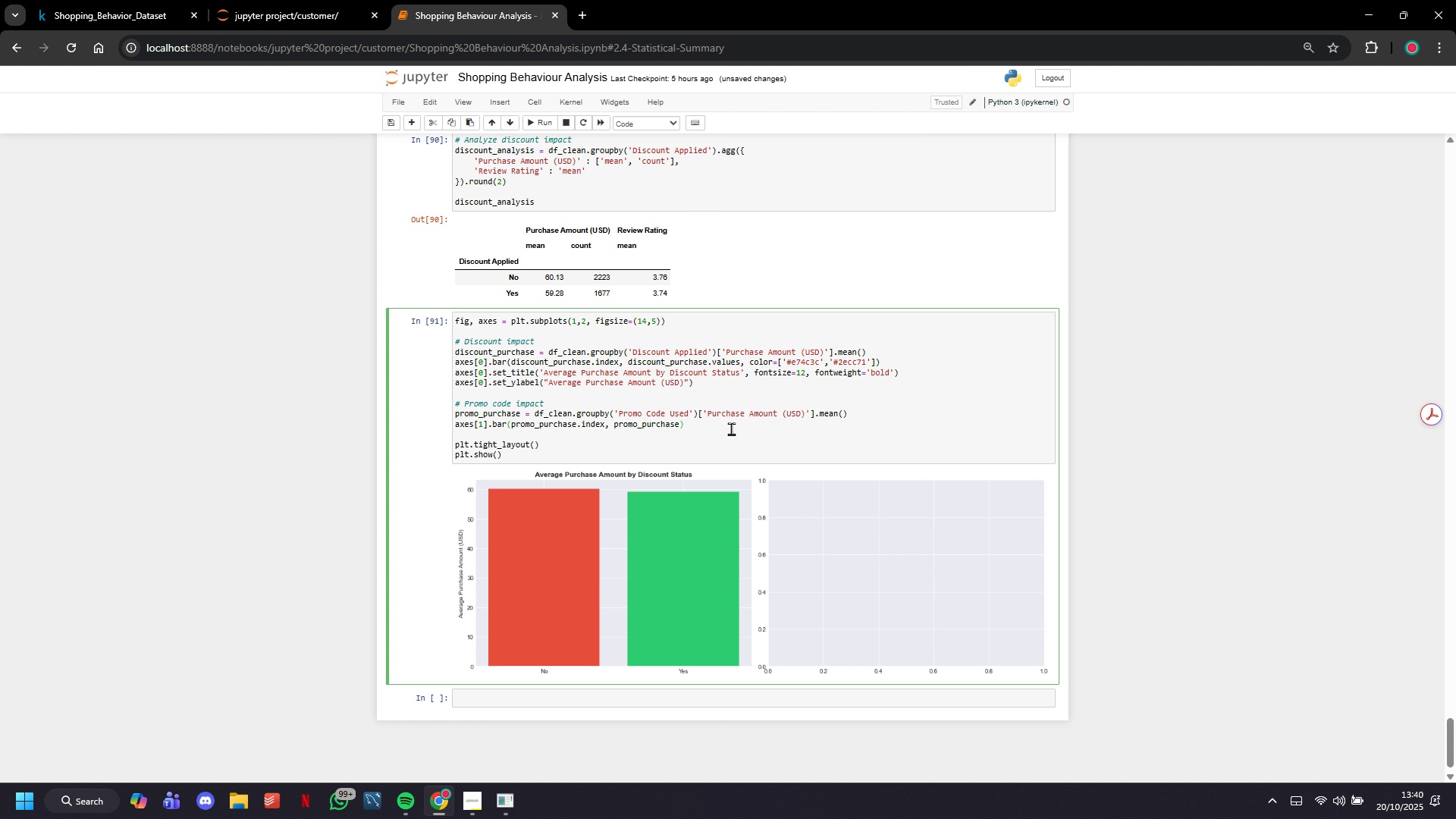 
type(.values, color=)
 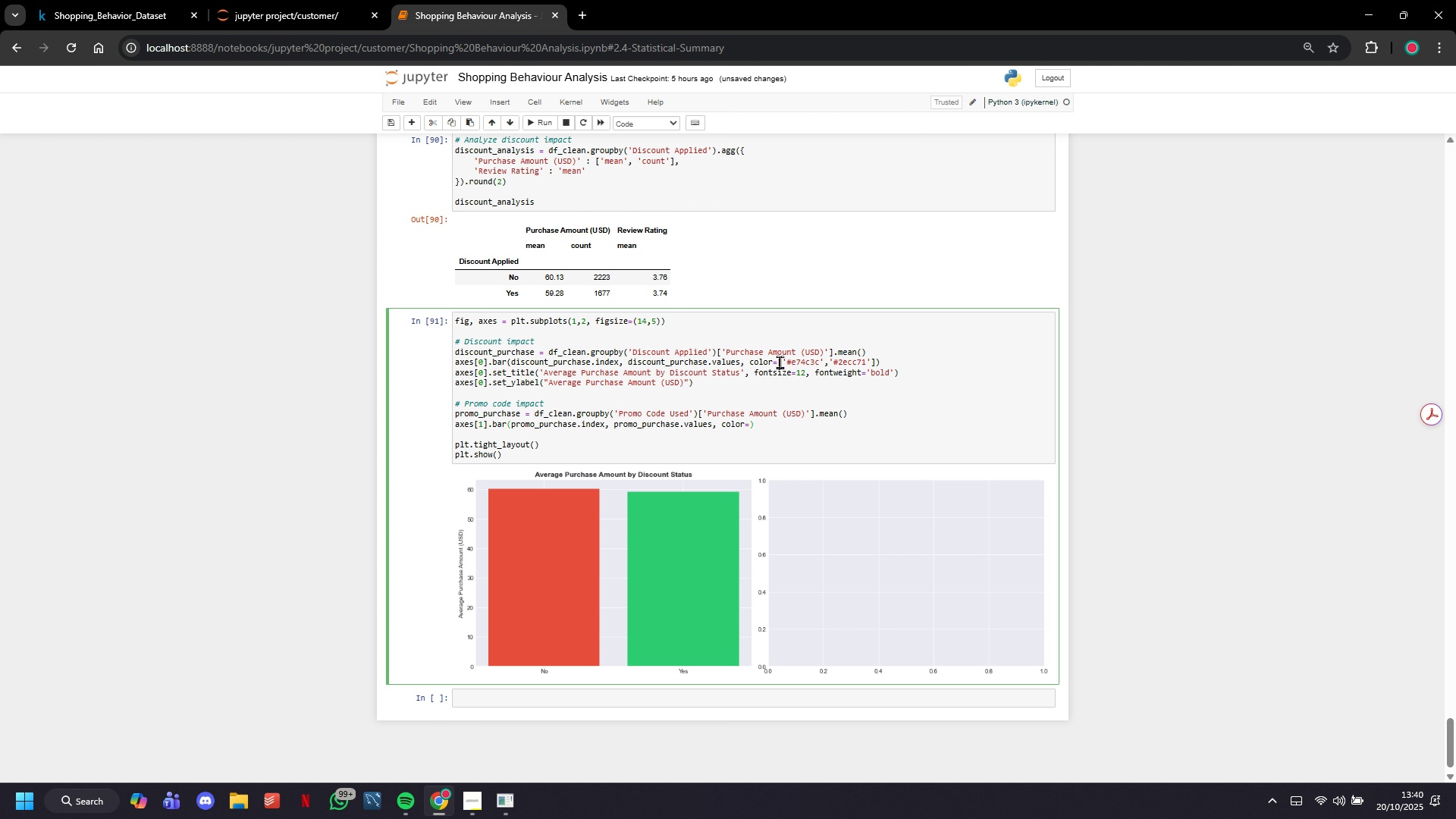 
left_click_drag(start_coordinate=[776, 359], to_coordinate=[876, 361])
 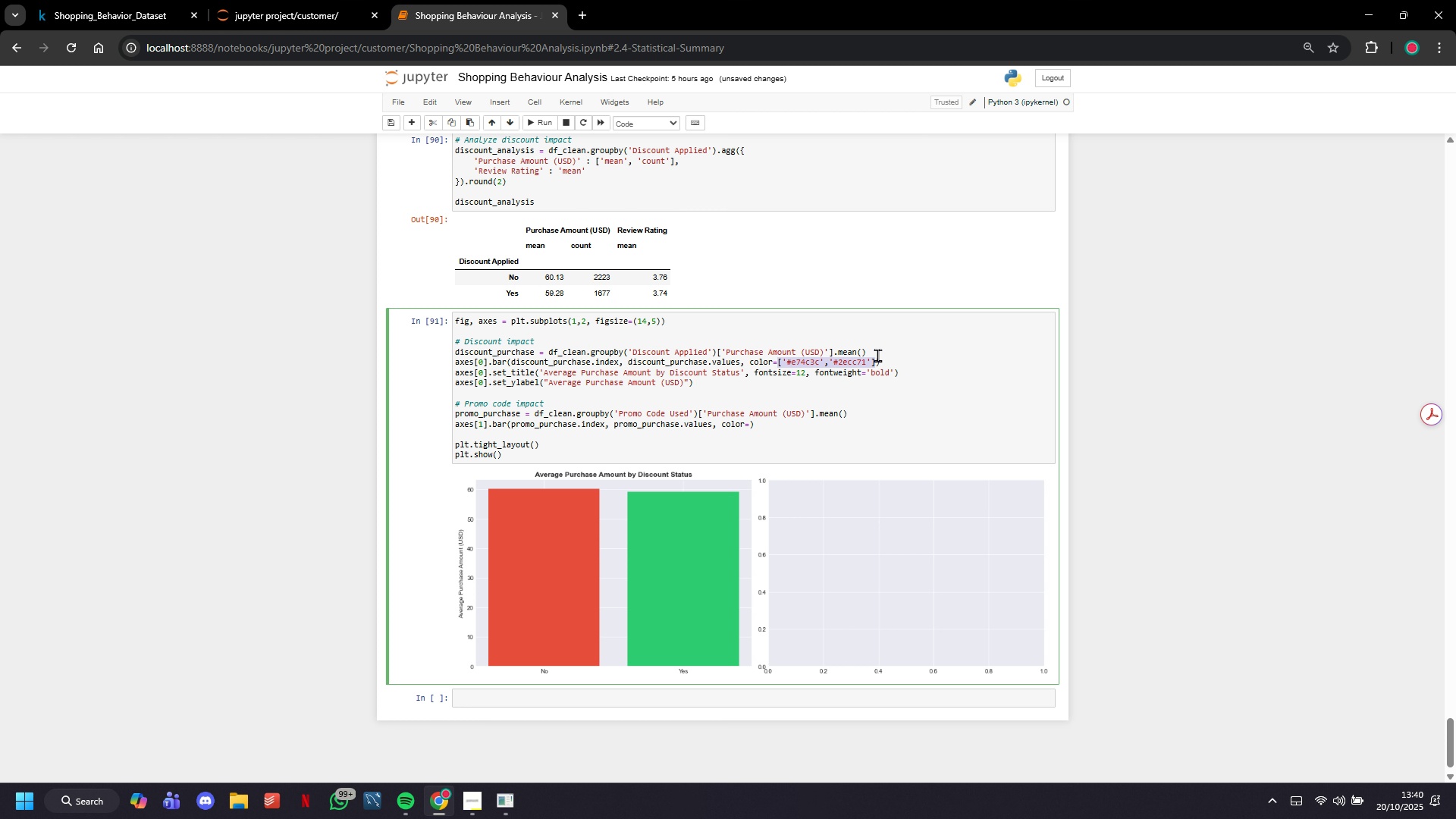 
key(Control+C)
 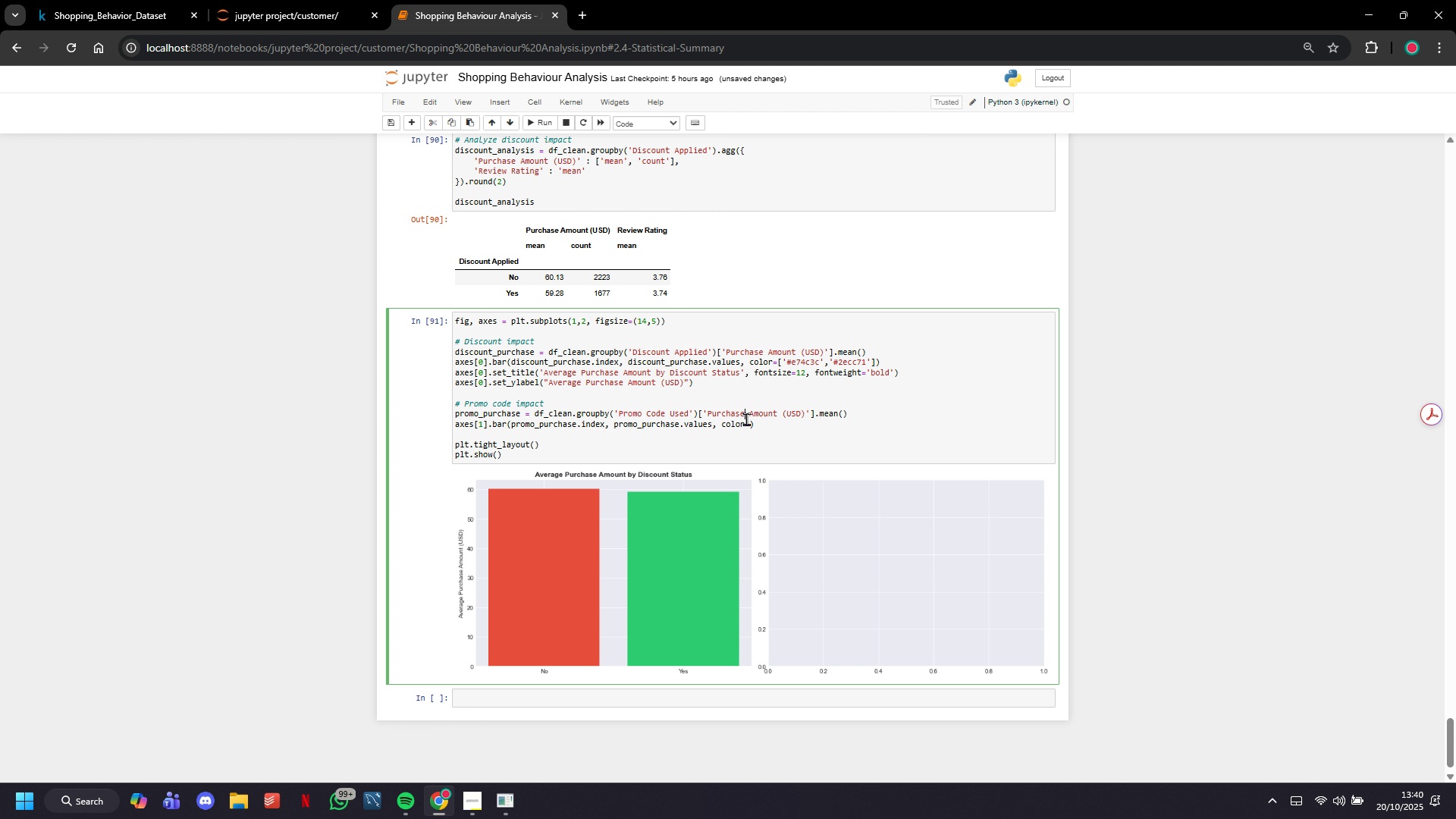 
left_click([746, 419])
 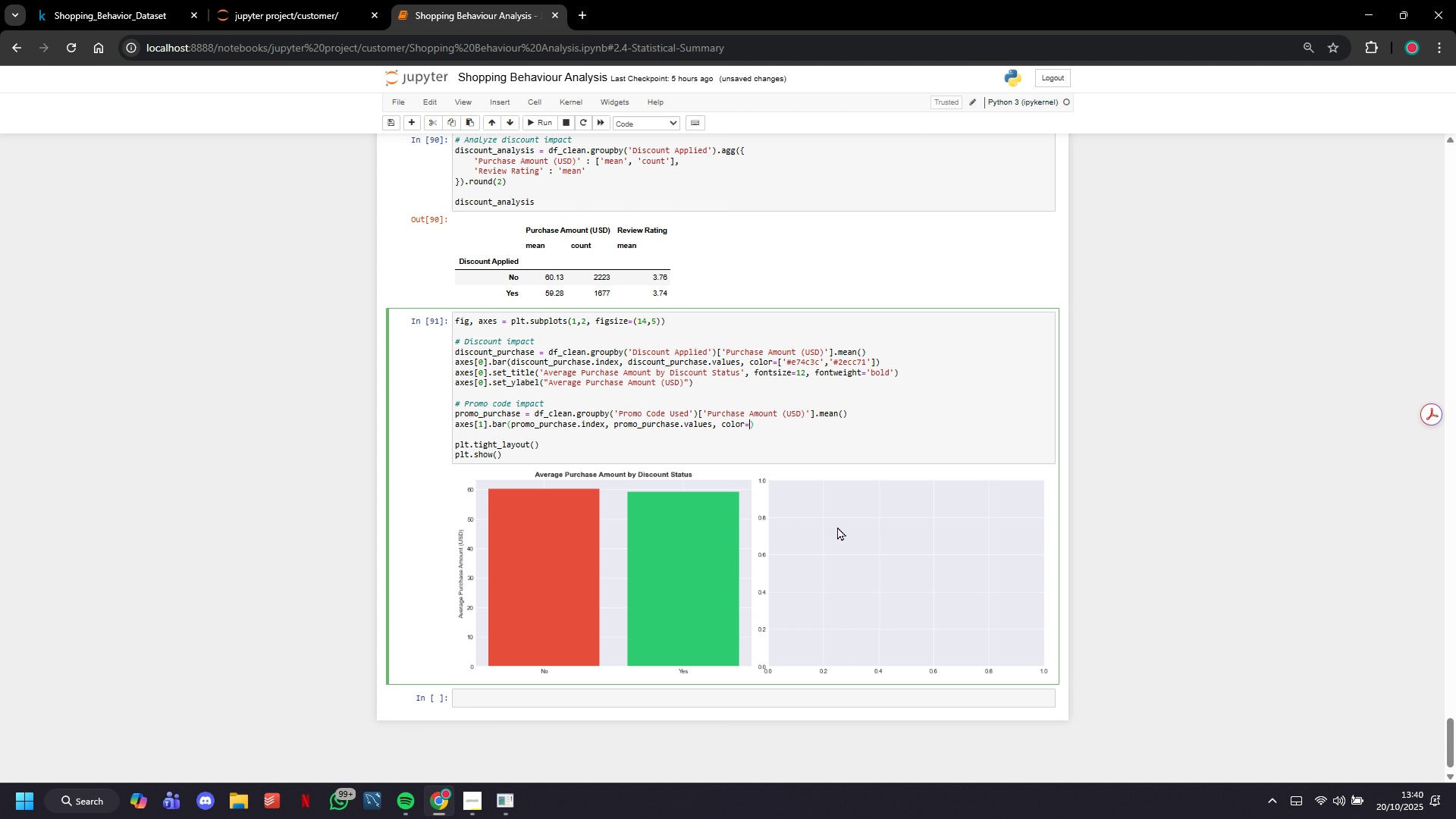 
key(Control+V)
 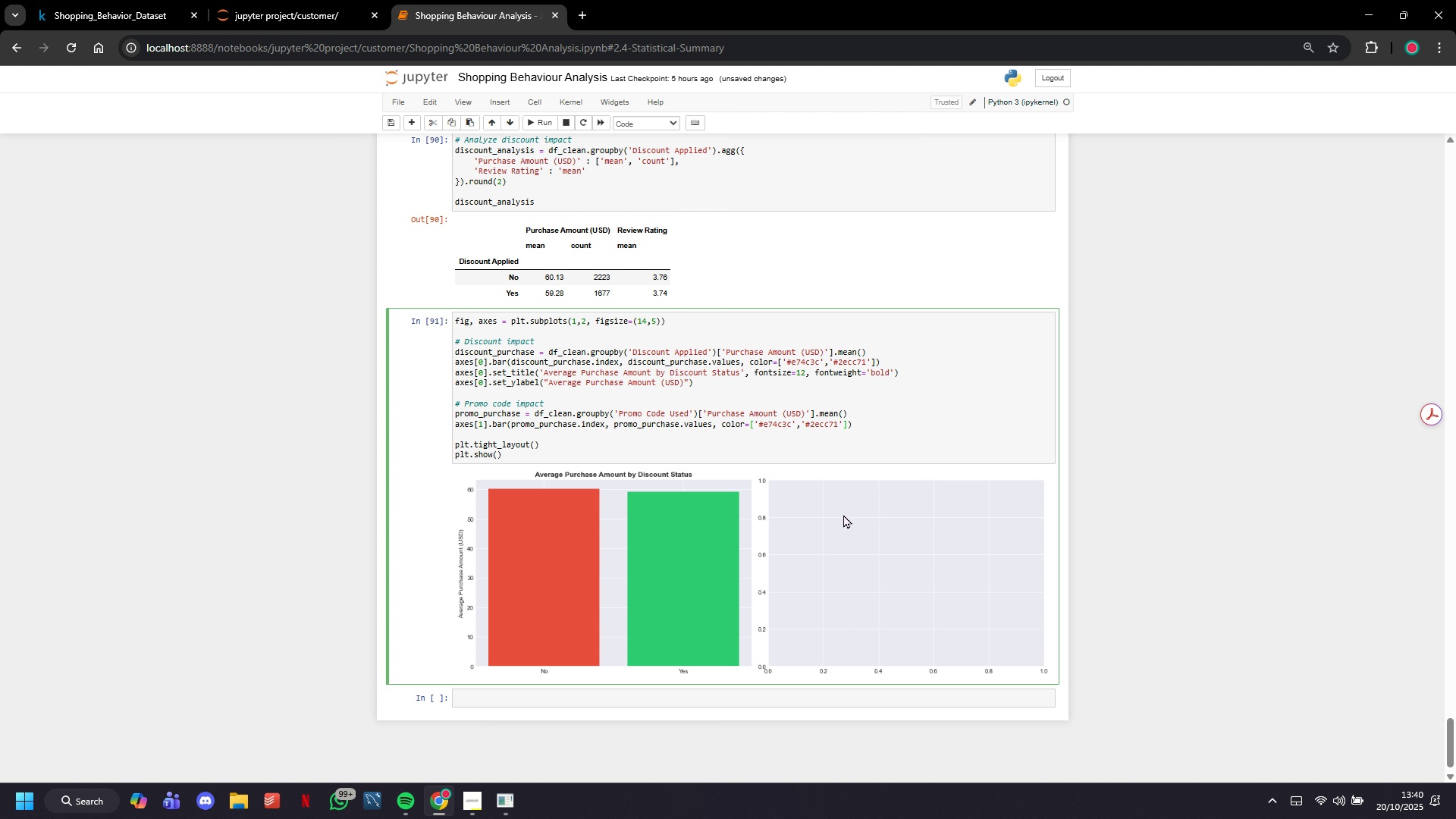 
key(ArrowRight)
 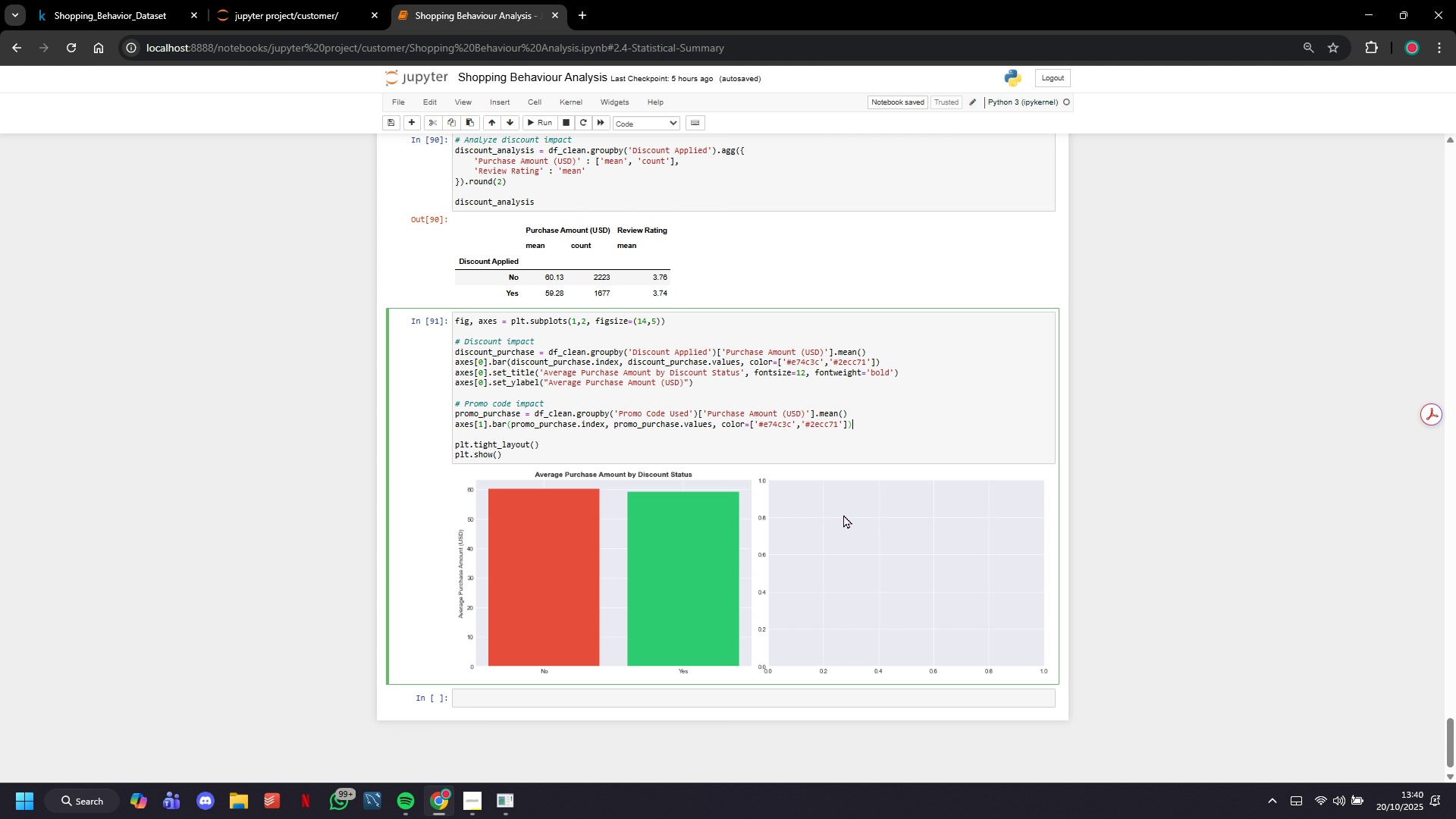 
key(Enter)
 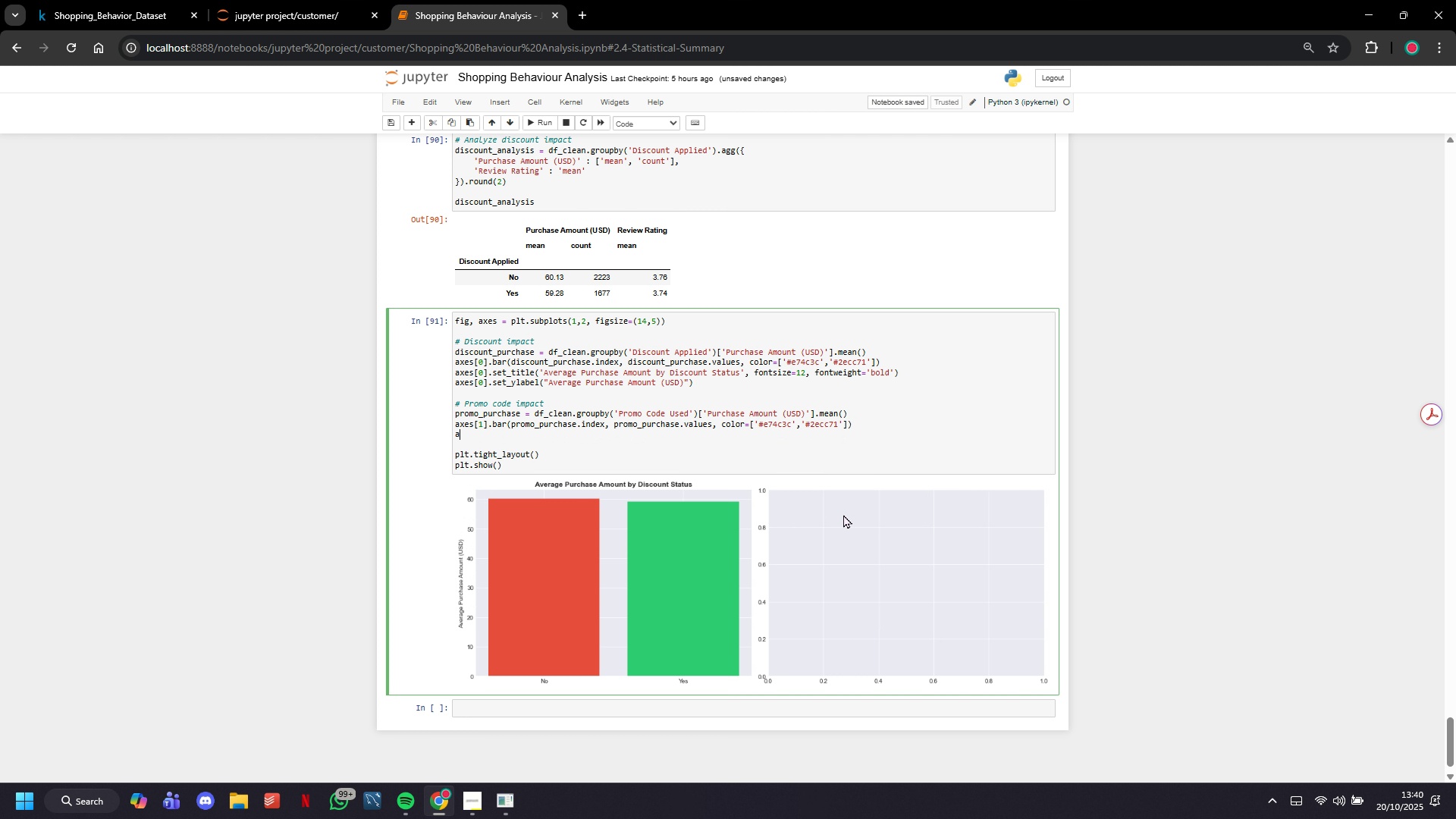 
type(axes[1)
 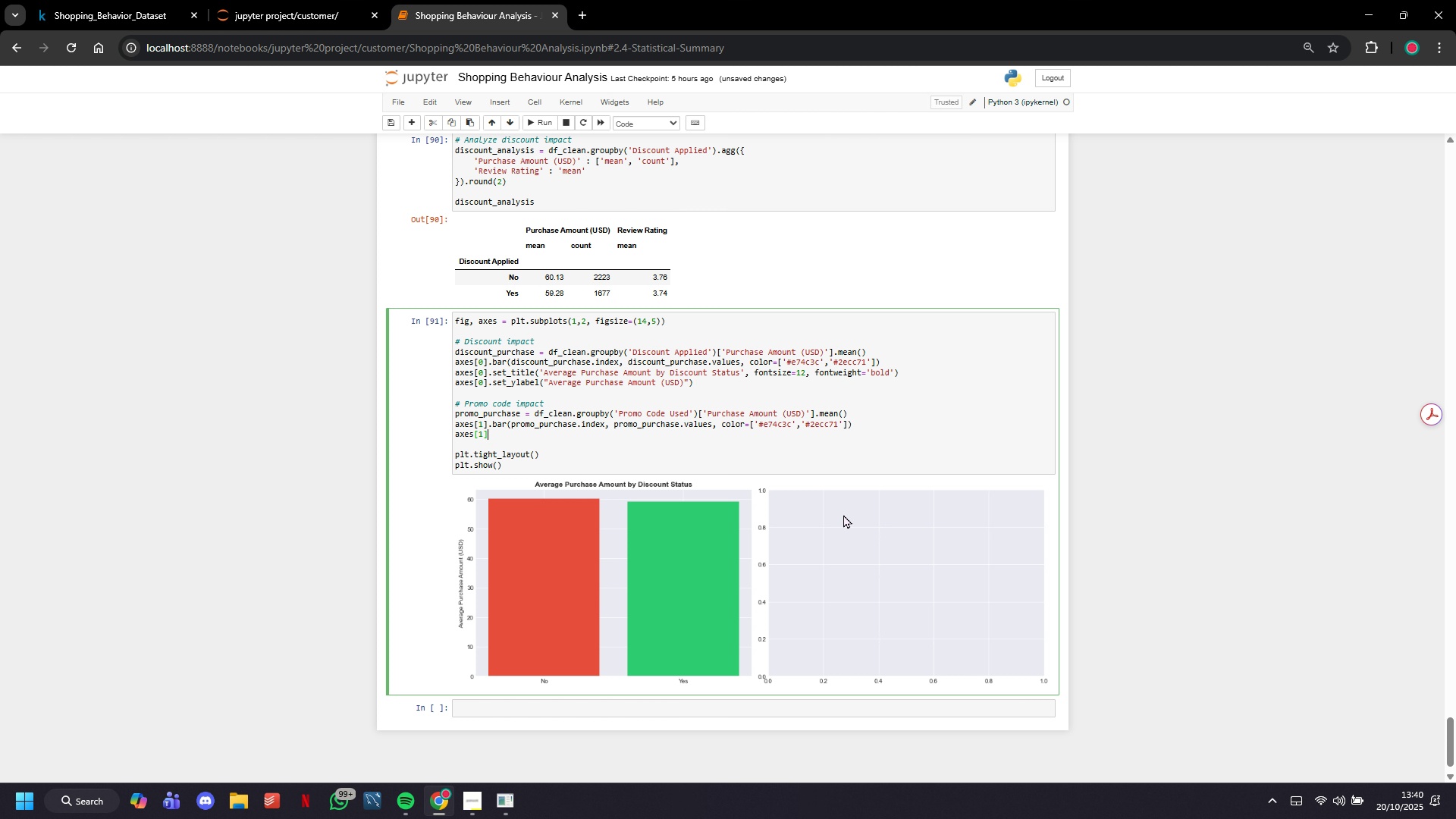 
key(ArrowRight)
 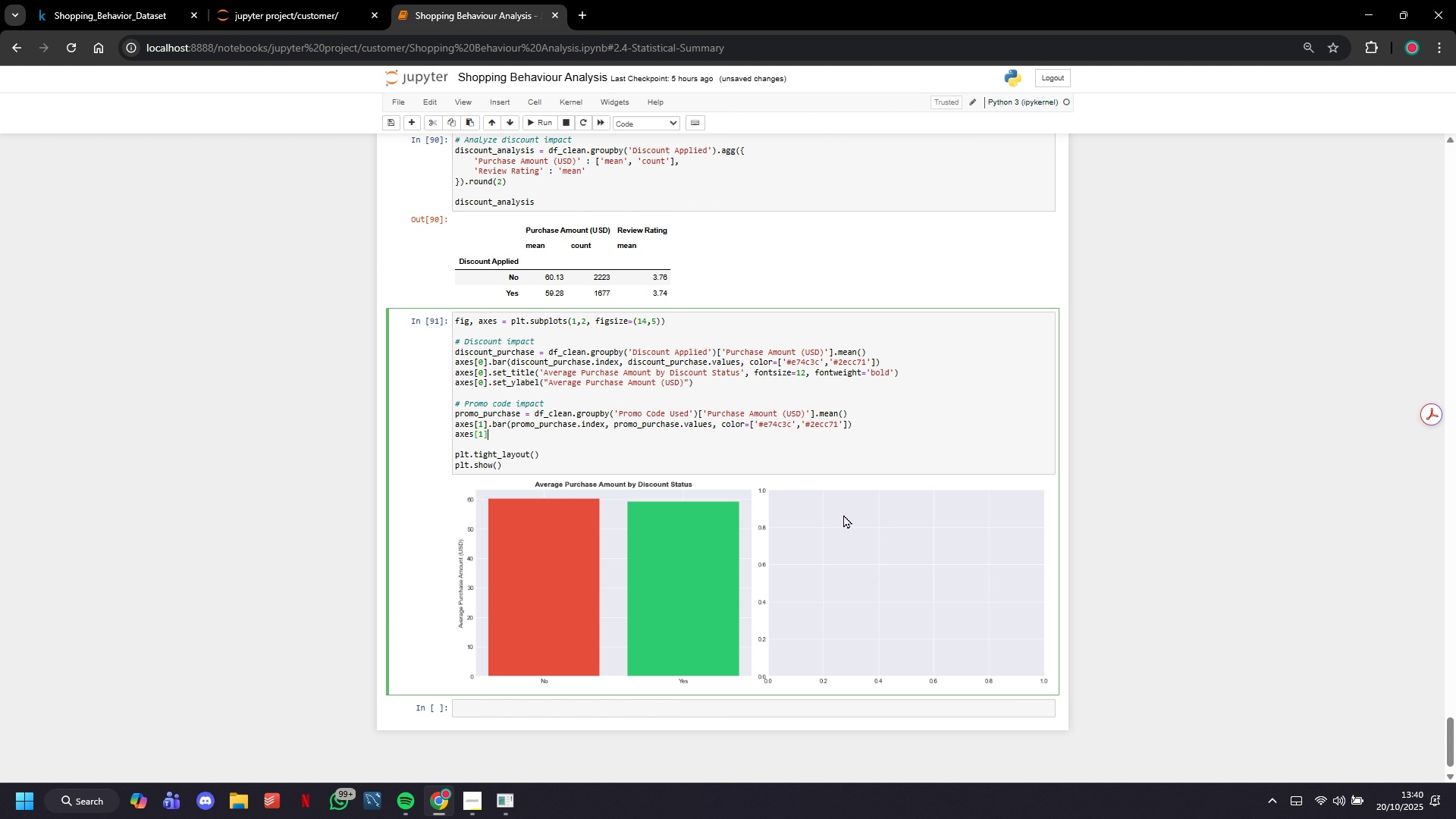 
type(.set_title("Average Promo )
key(Backspace)
key(Backspace)
key(Backspace)
key(Backspace)
key(Backspace)
type(urchase Amount by Promo Code Usage)
 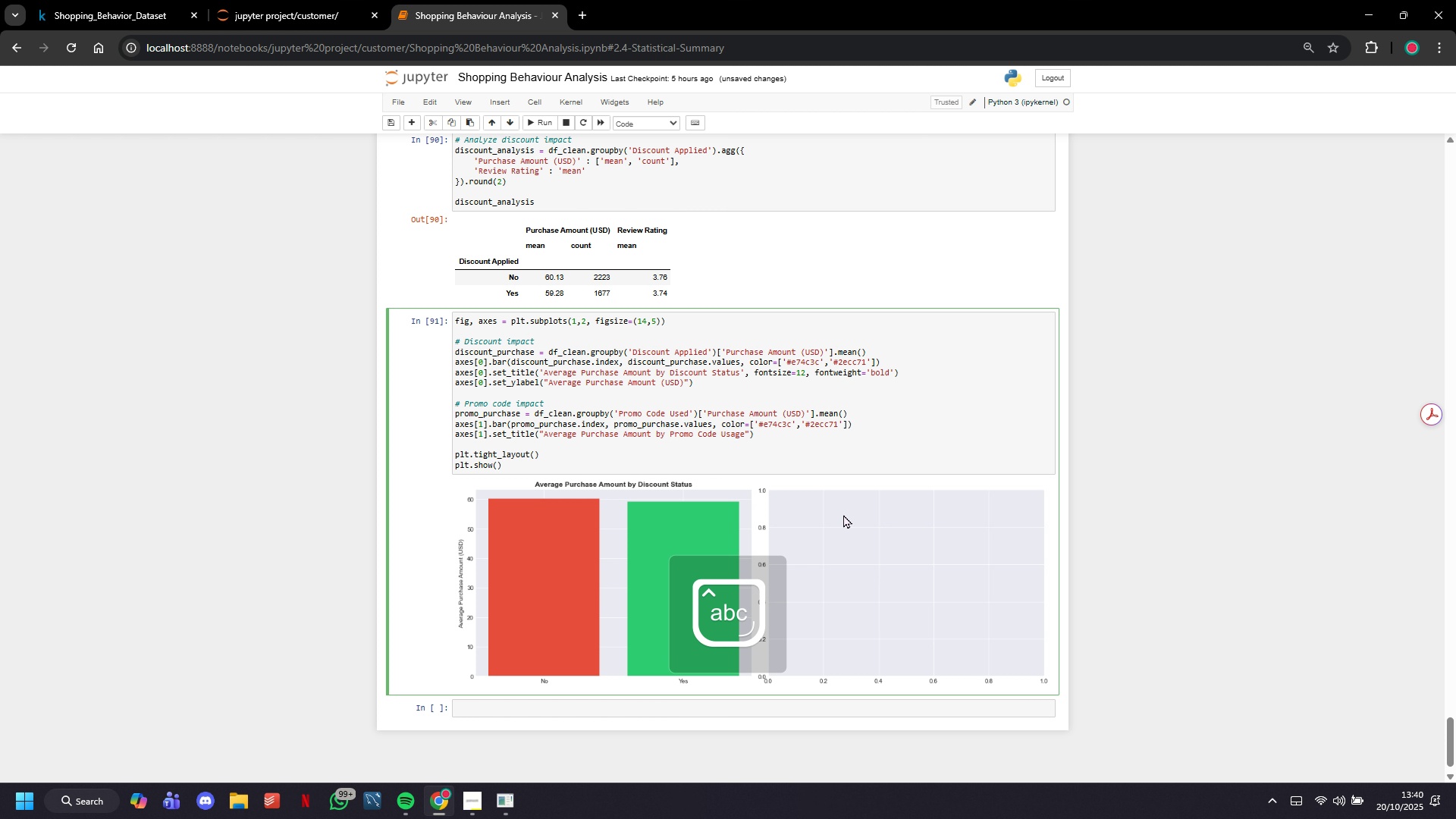 
wait(44.11)
 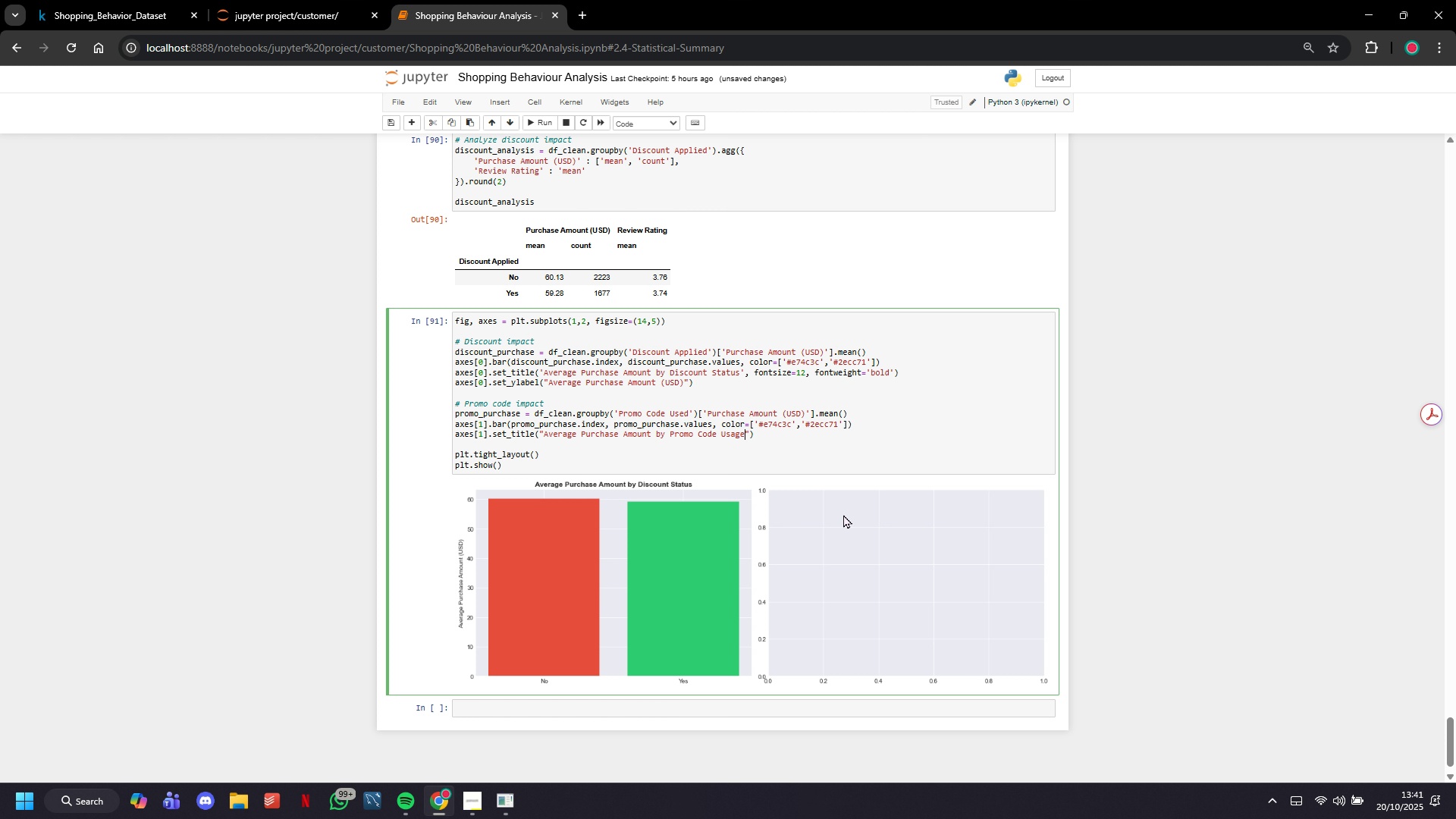 
key(ArrowRight)
 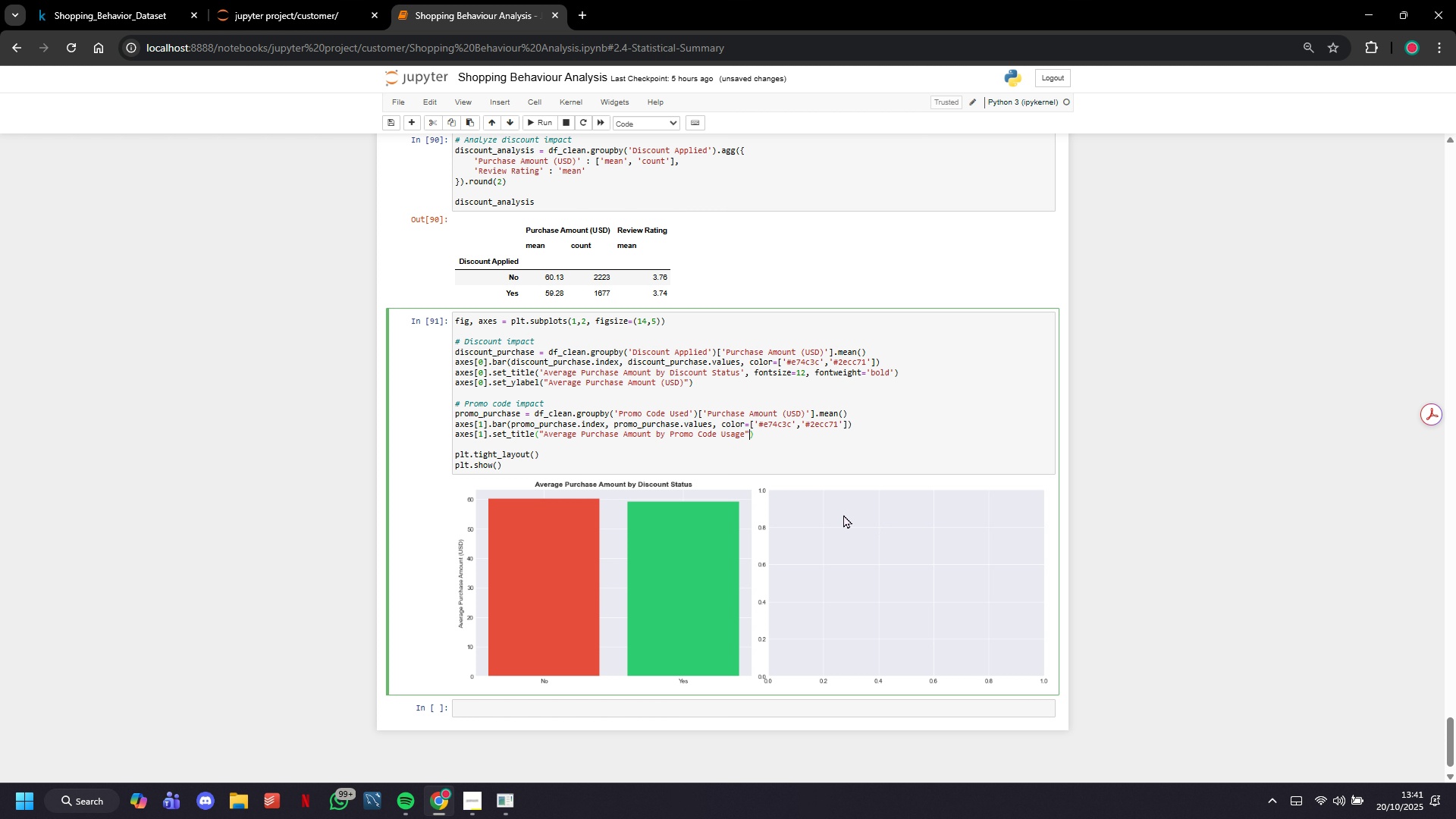 
key(ArrowRight)
 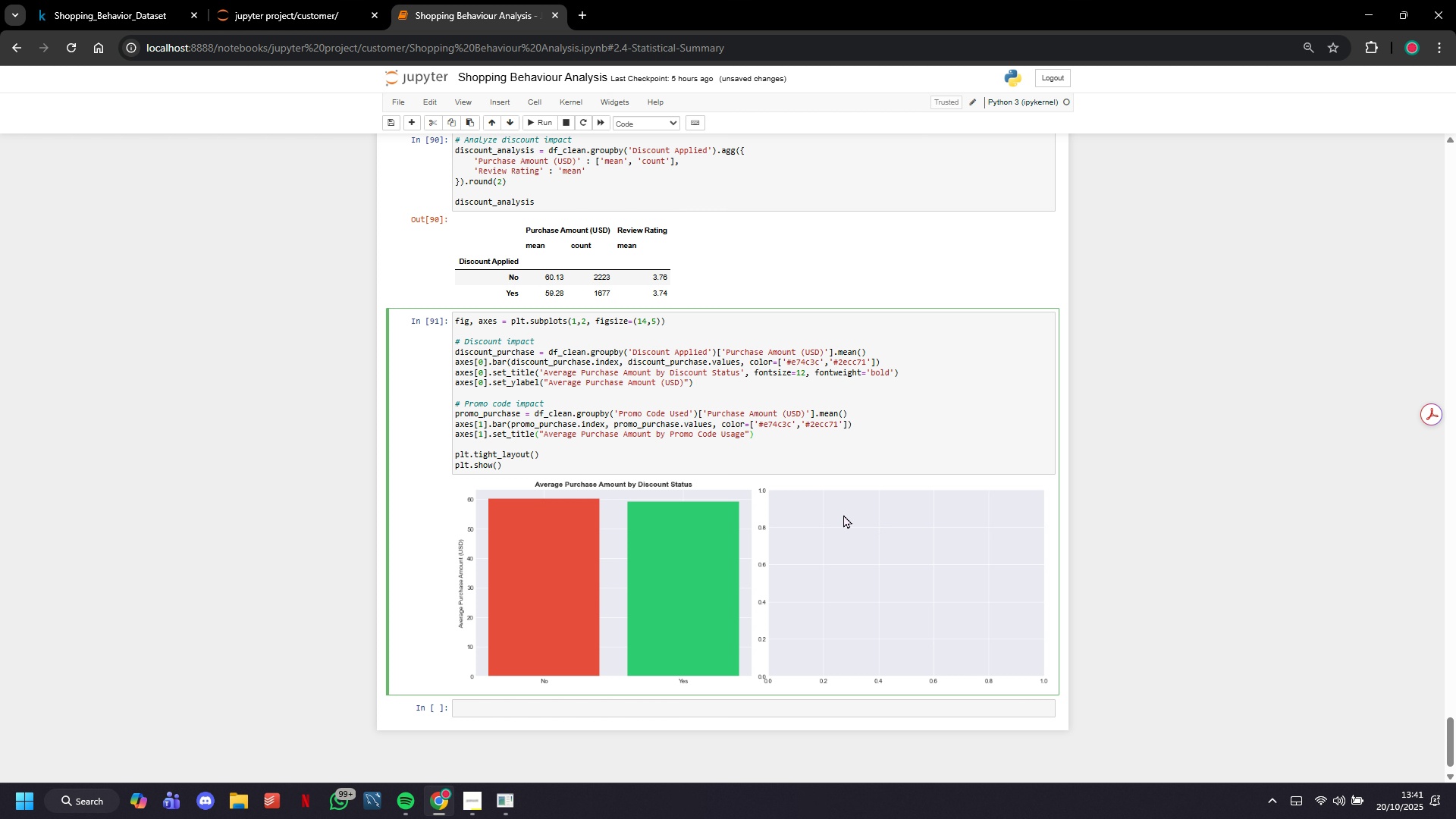 
key(ArrowLeft)
 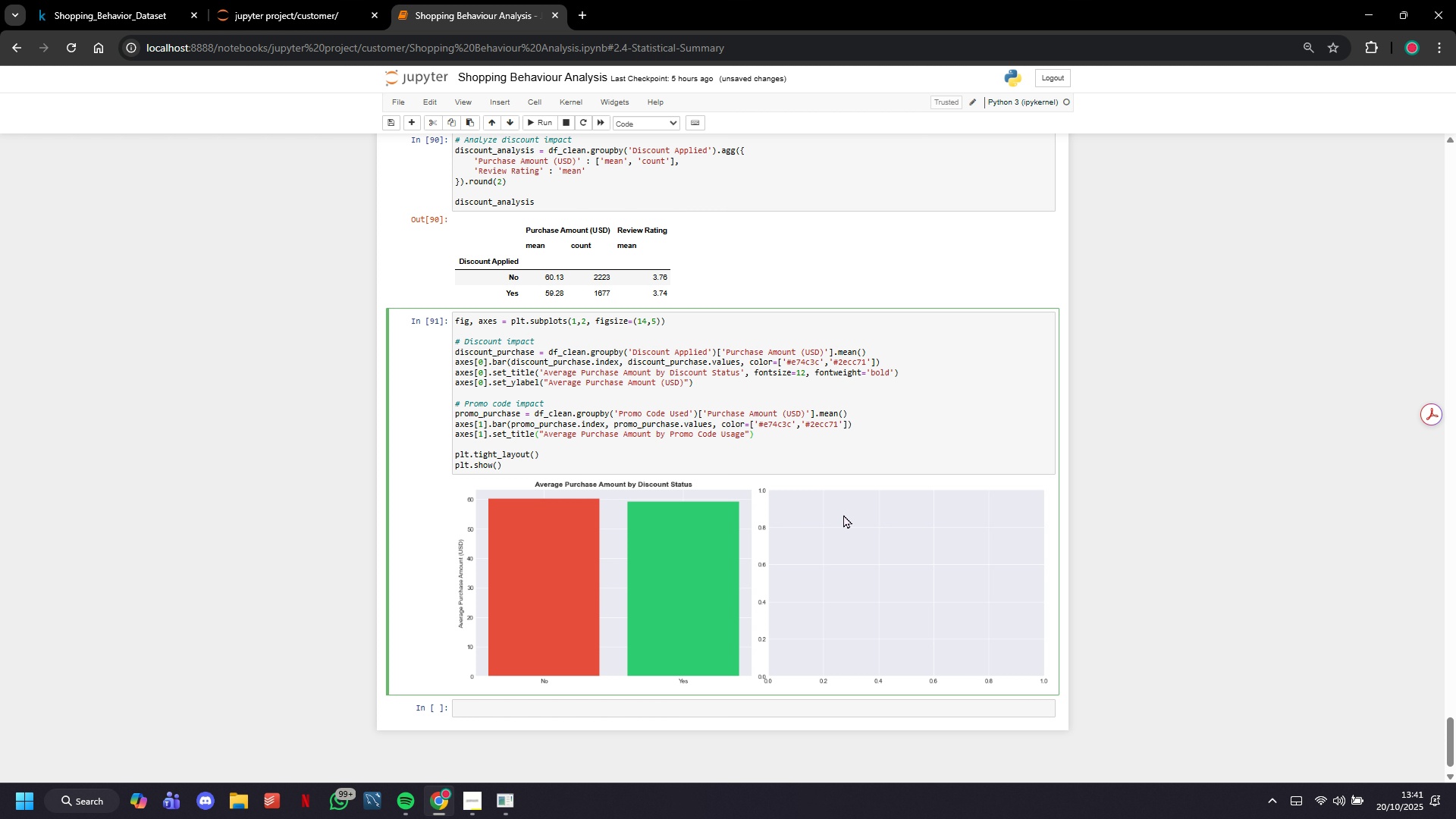 
type(, fontsize=12, fontweight='bold)
 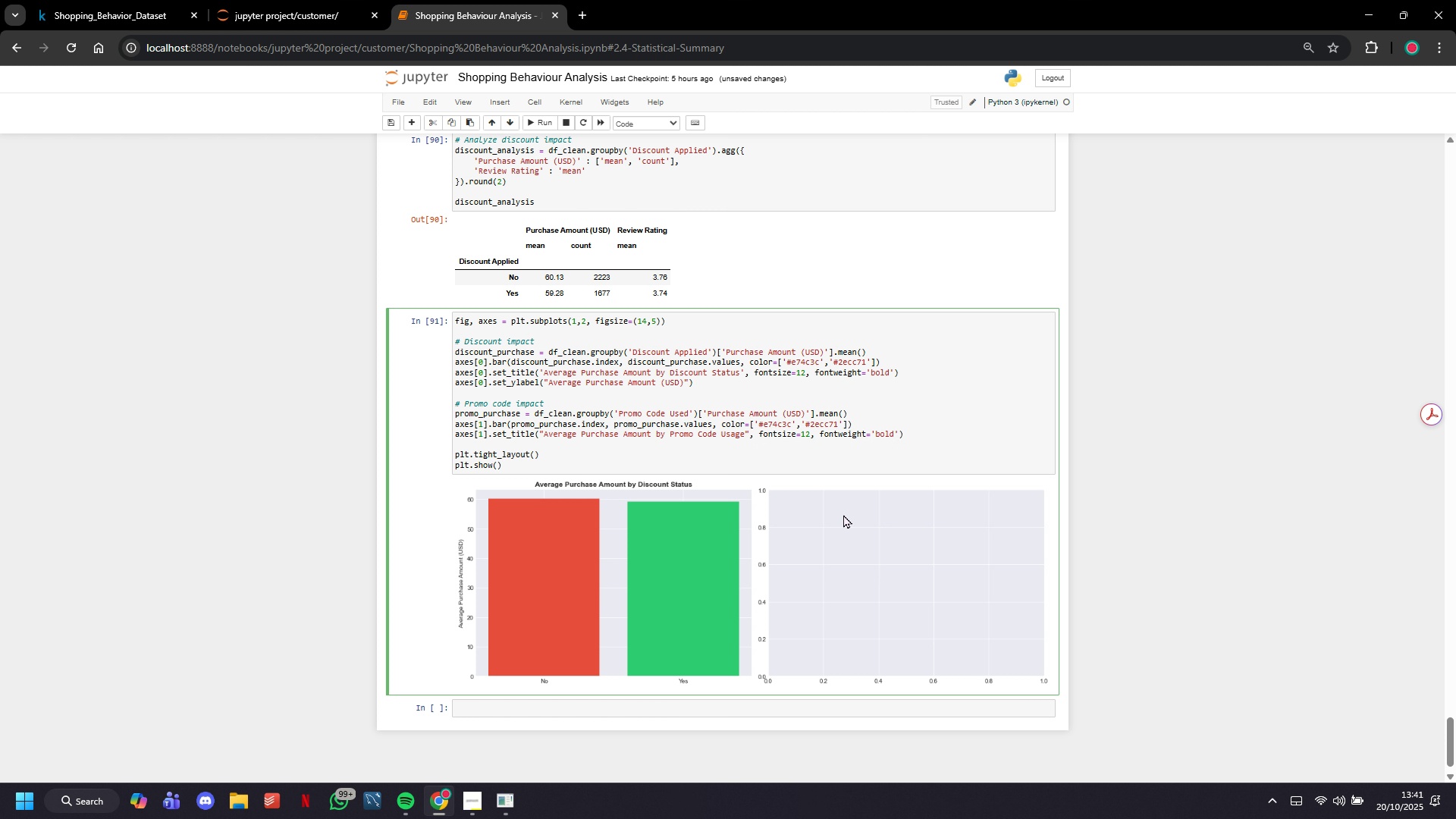 
key(ArrowRight)
 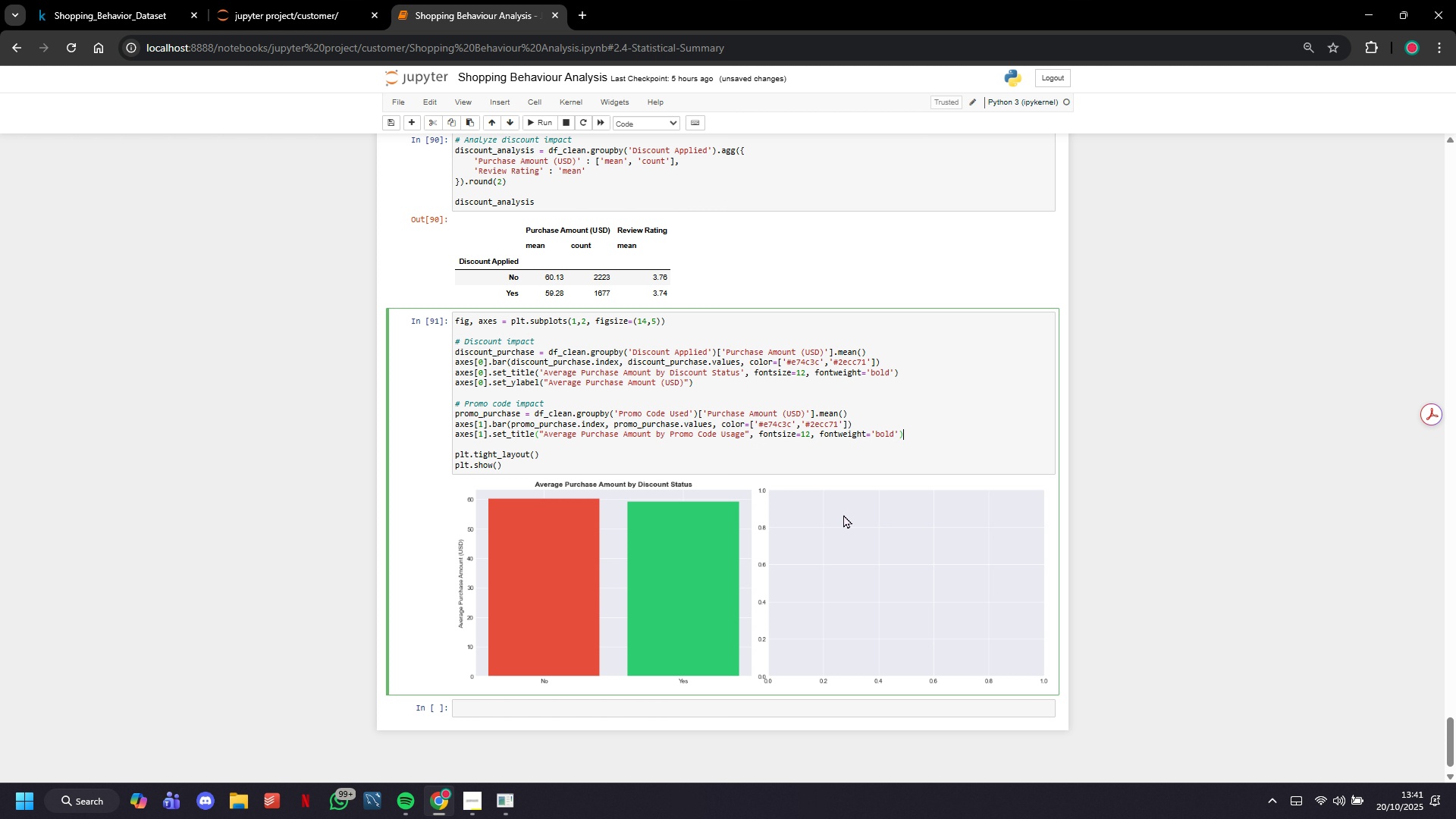 
key(ArrowRight)
 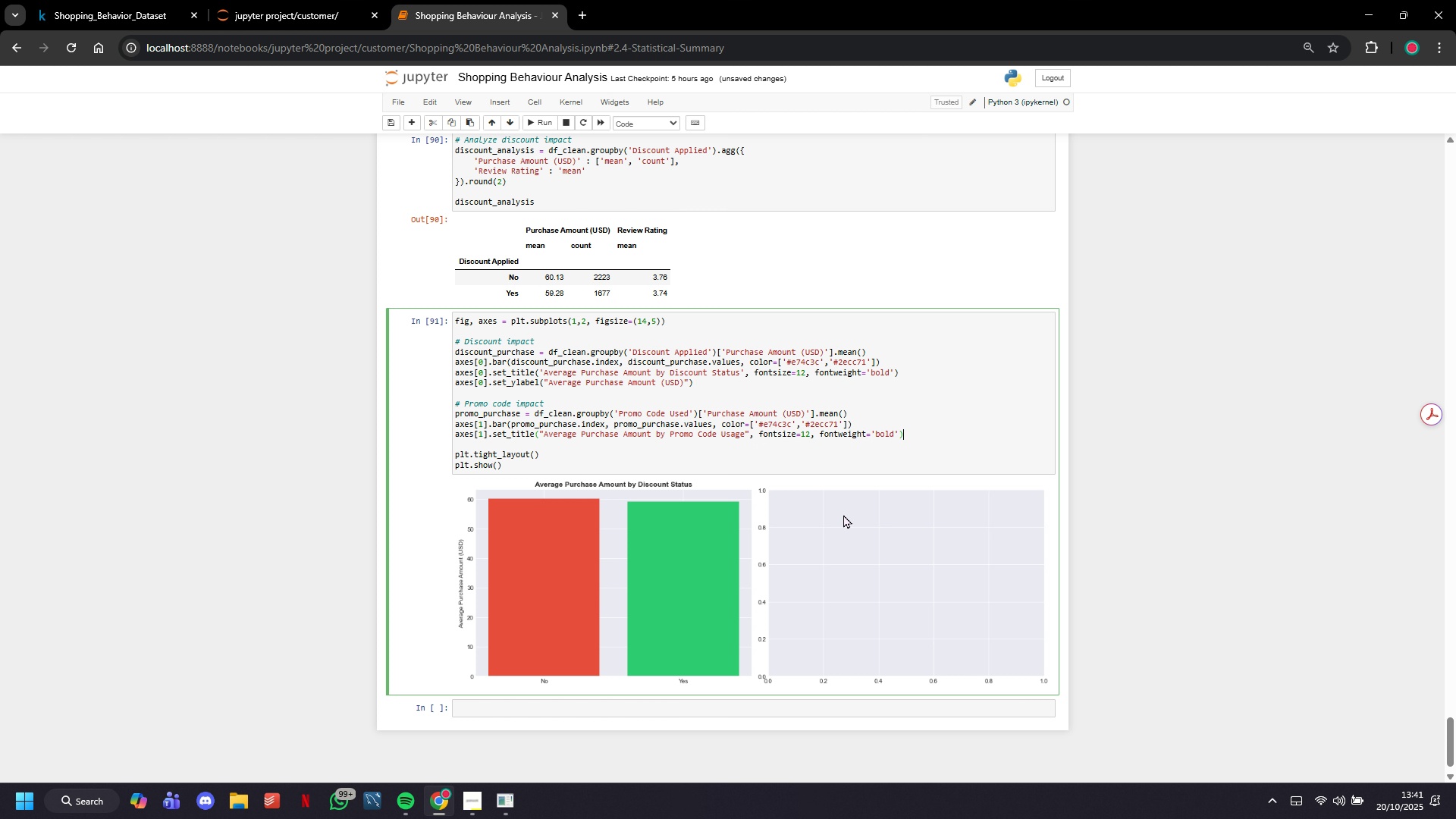 
key(Enter)
 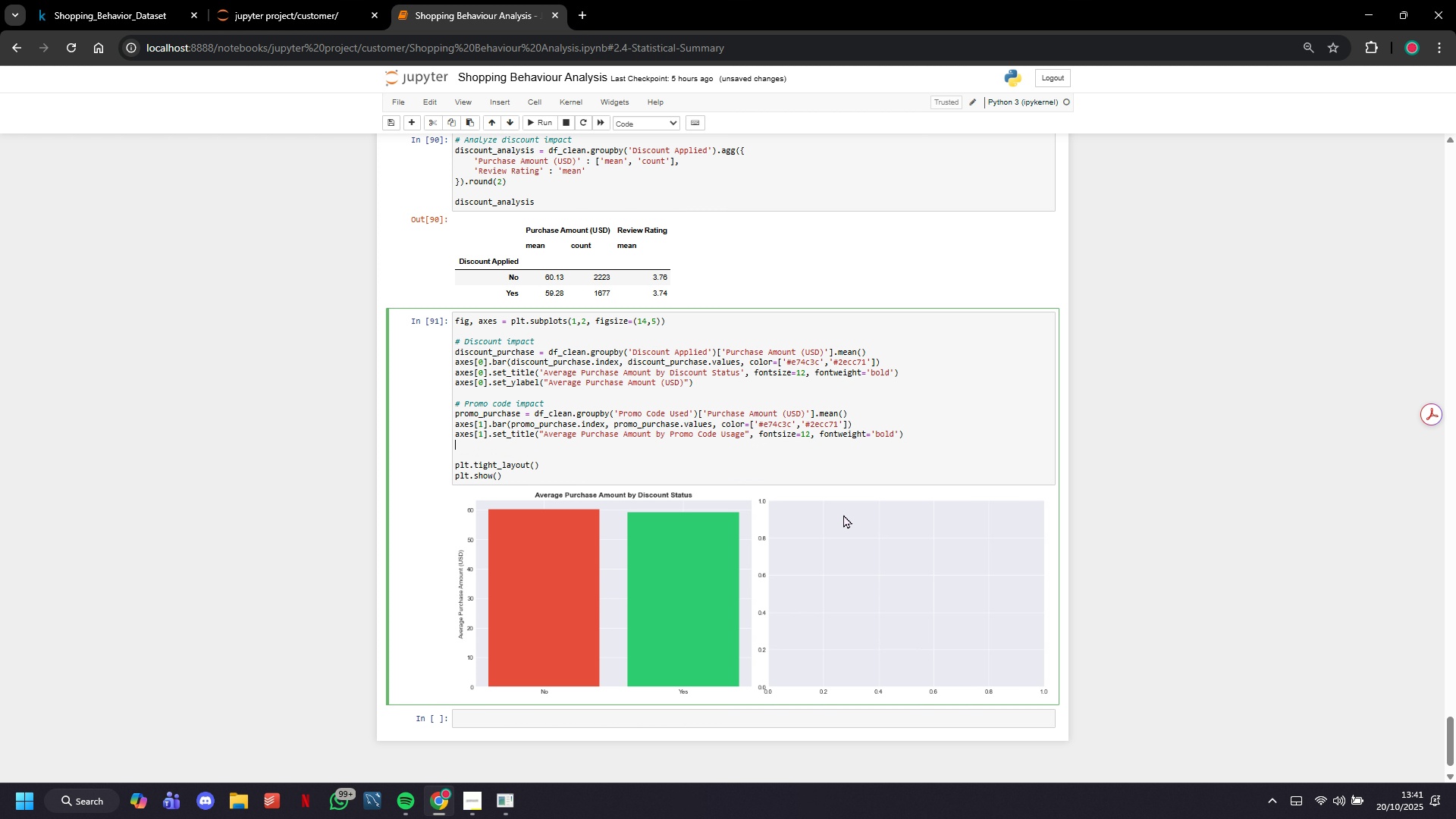 
type(axes[1)
 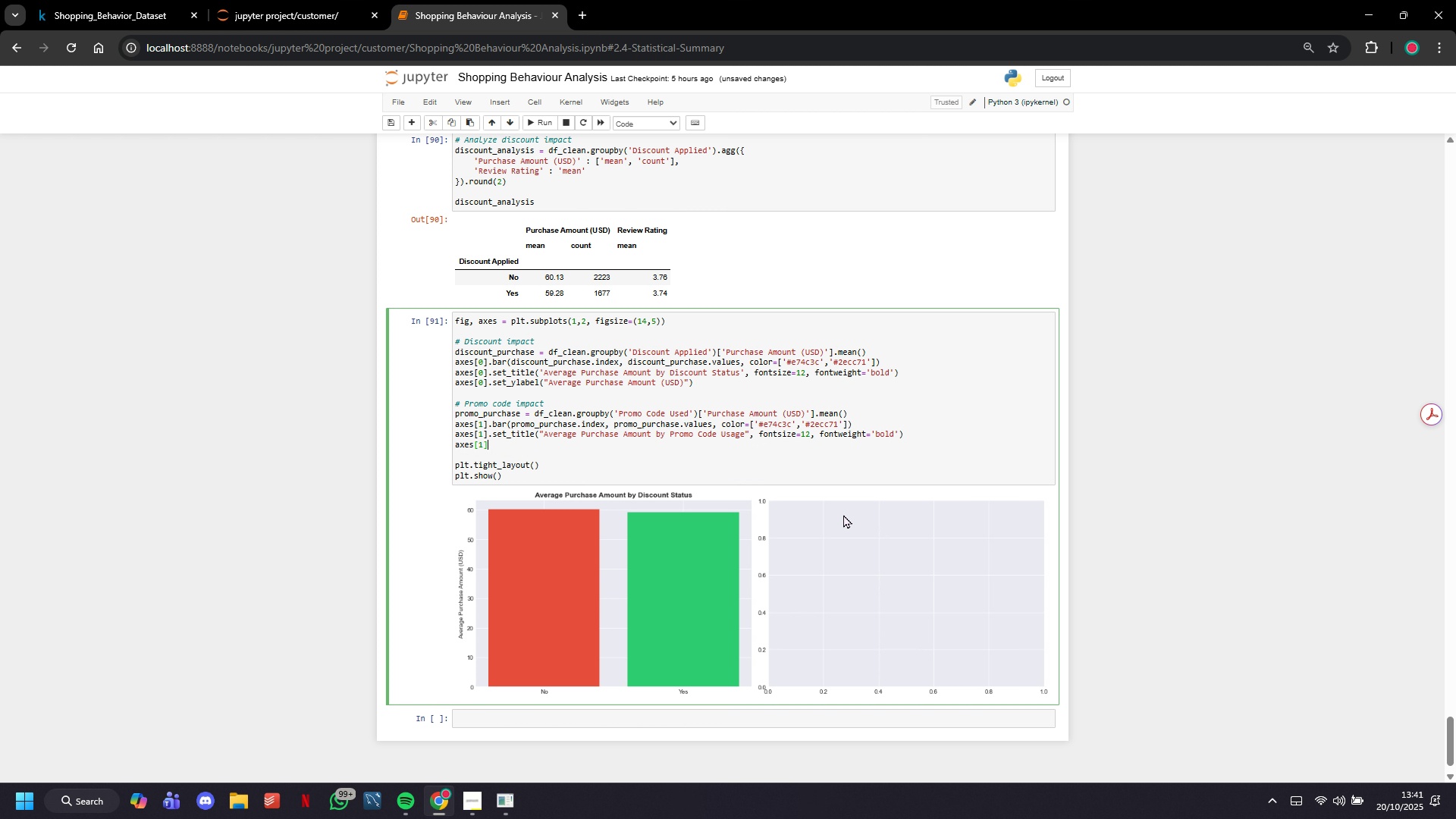 
key(ArrowRight)
 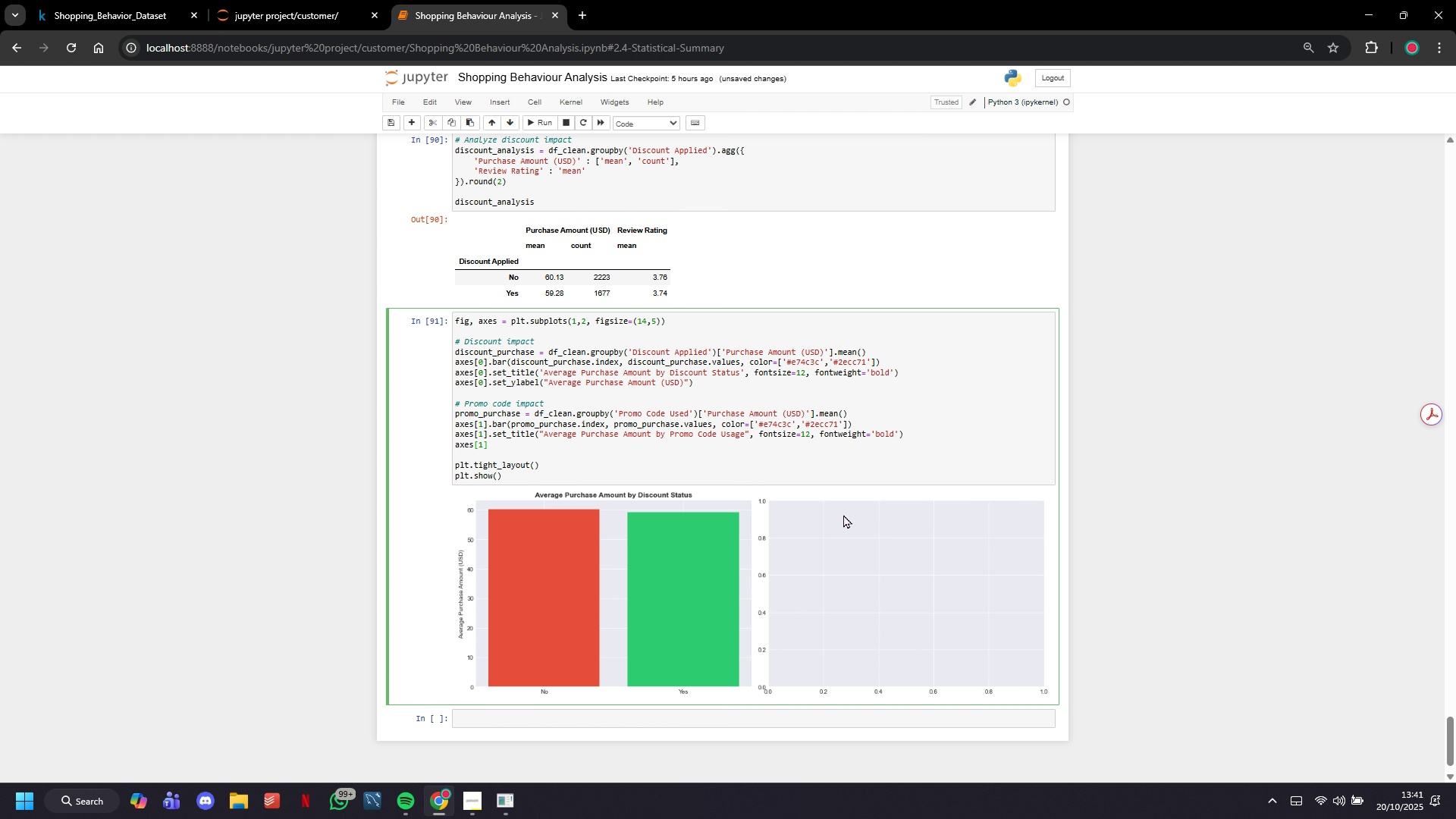 
type(.set_ylabel('Average Purchase Amount (USD)
 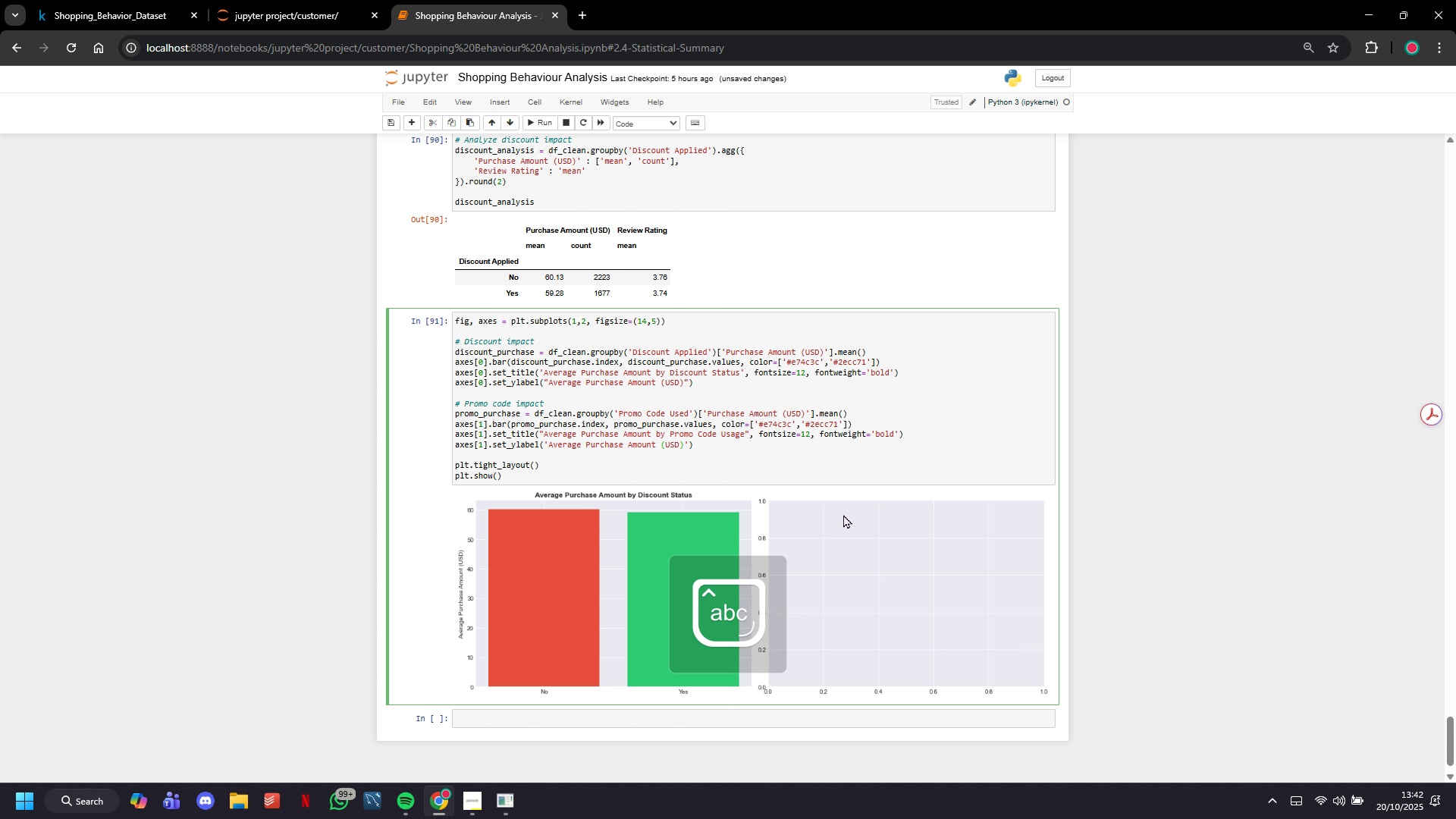 
 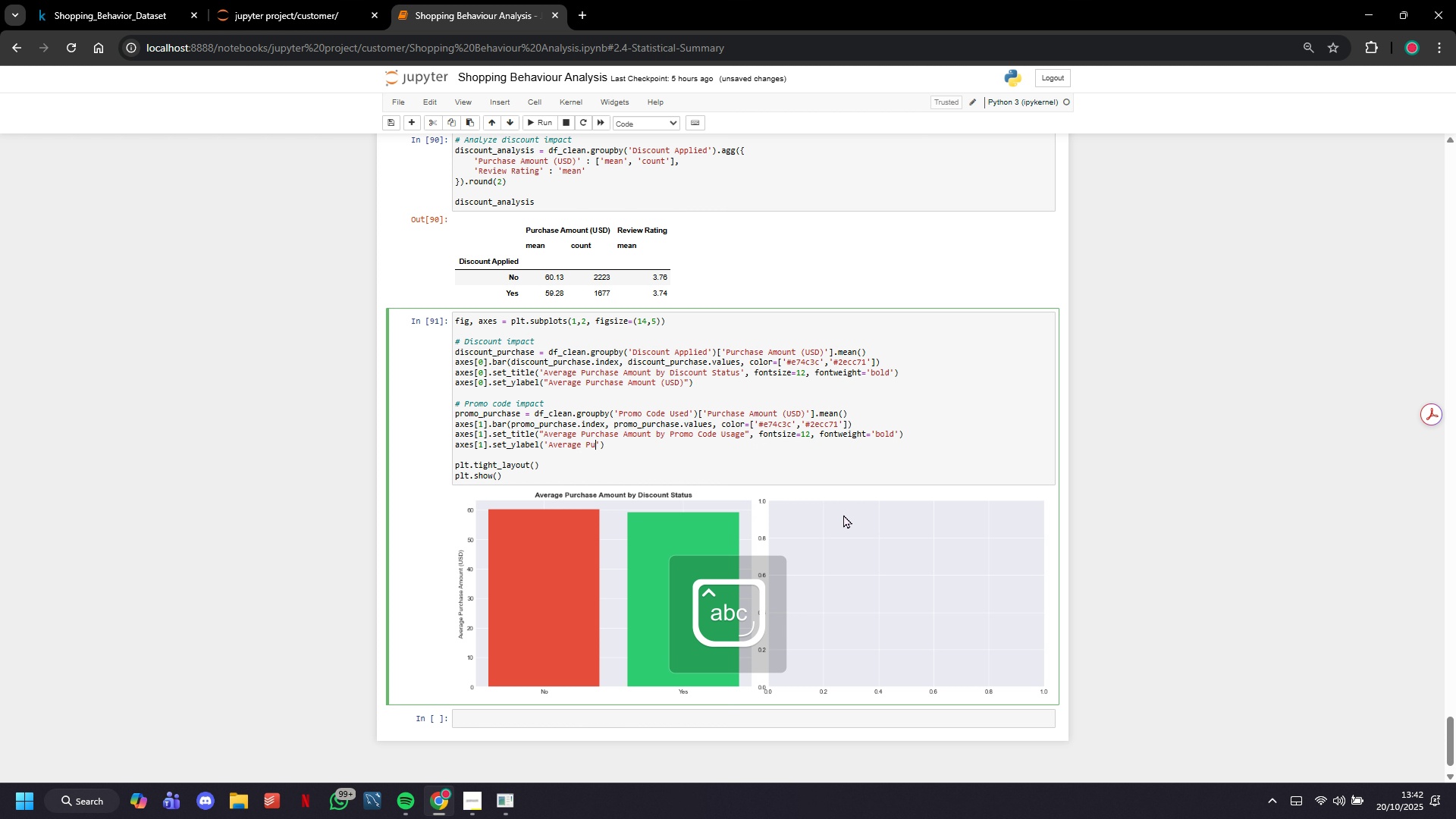 
key(ArrowRight)
 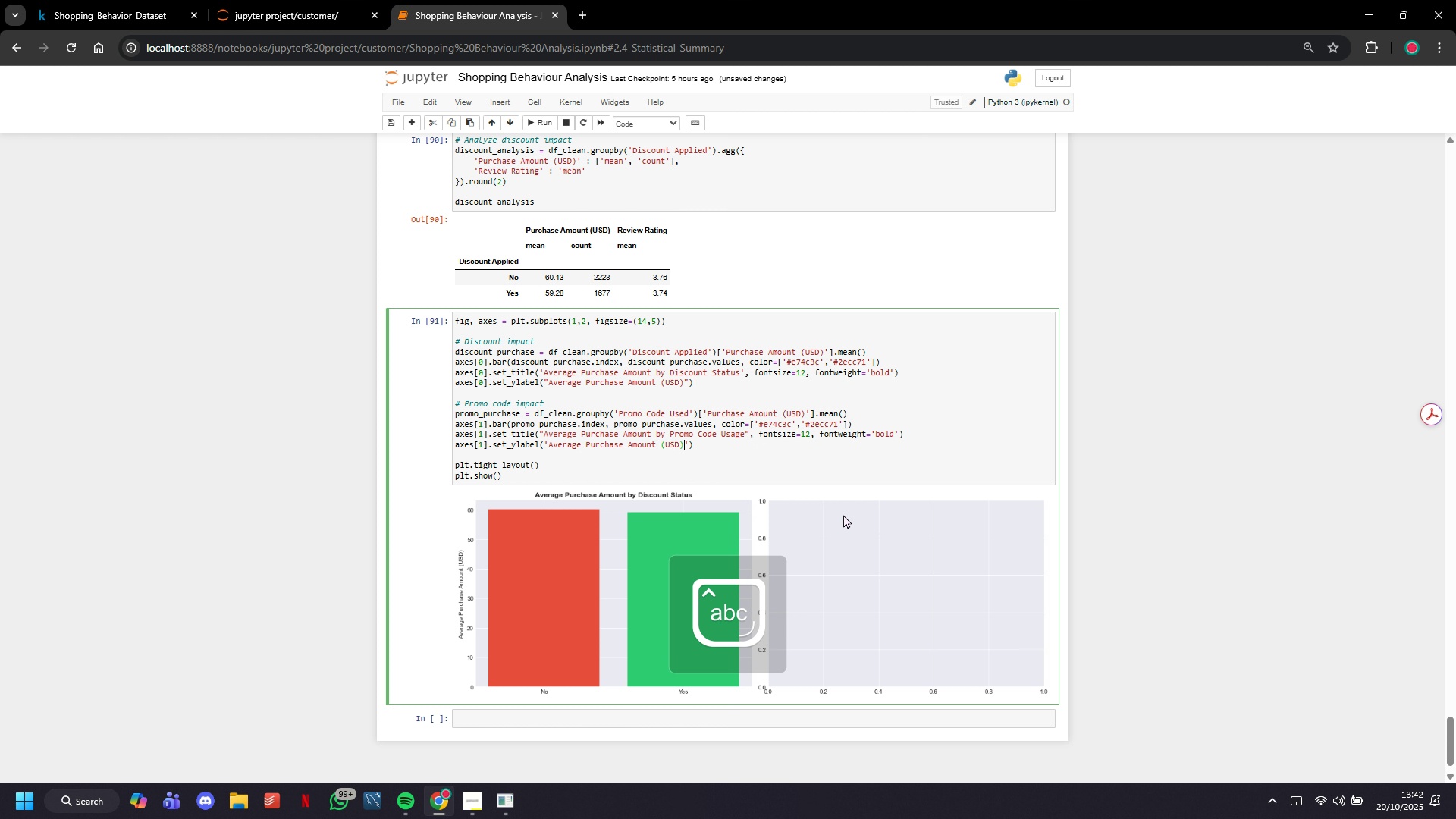 
key(ArrowRight)
 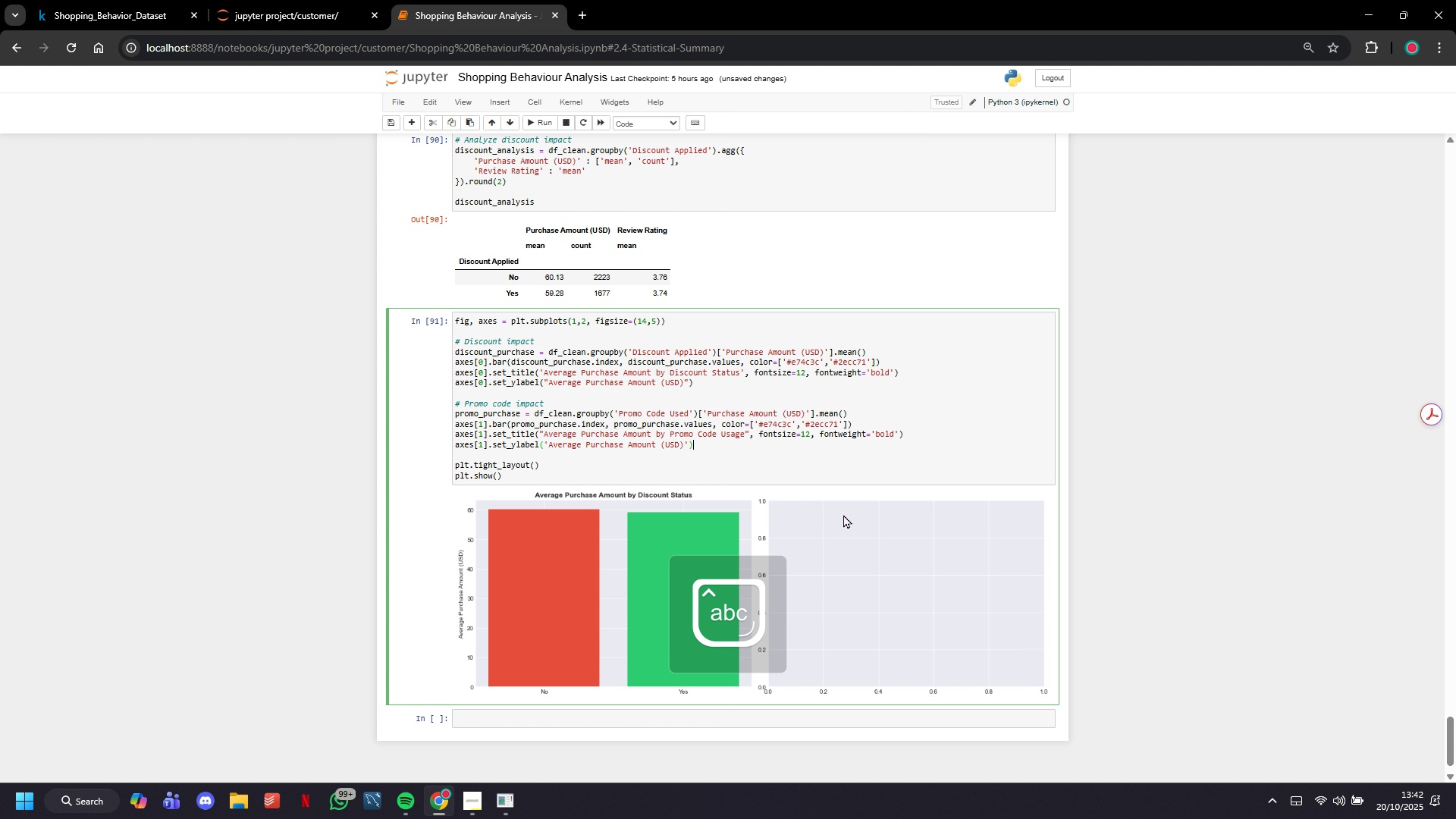 
key(ArrowRight)
 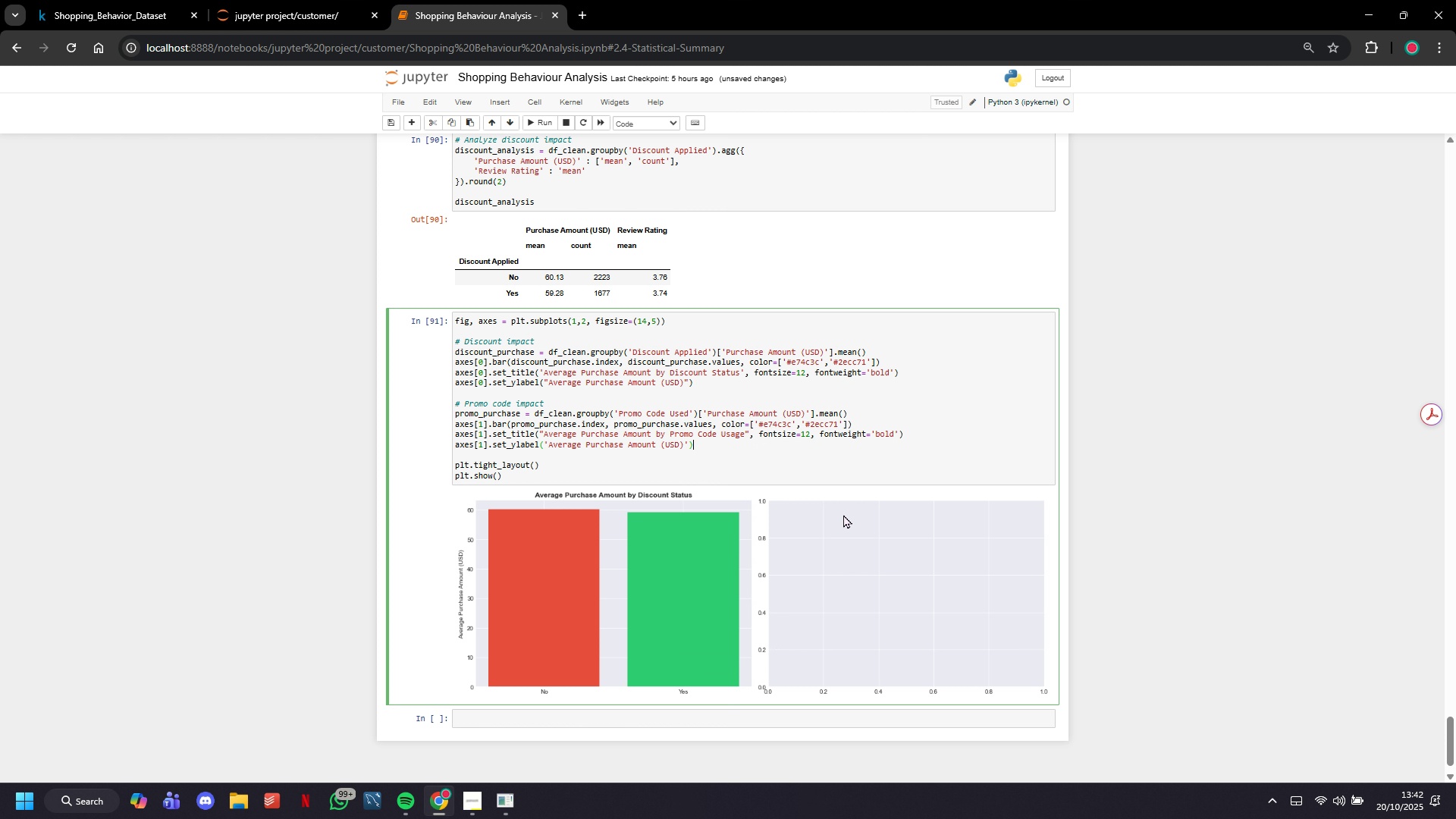 
key(ArrowDown)
 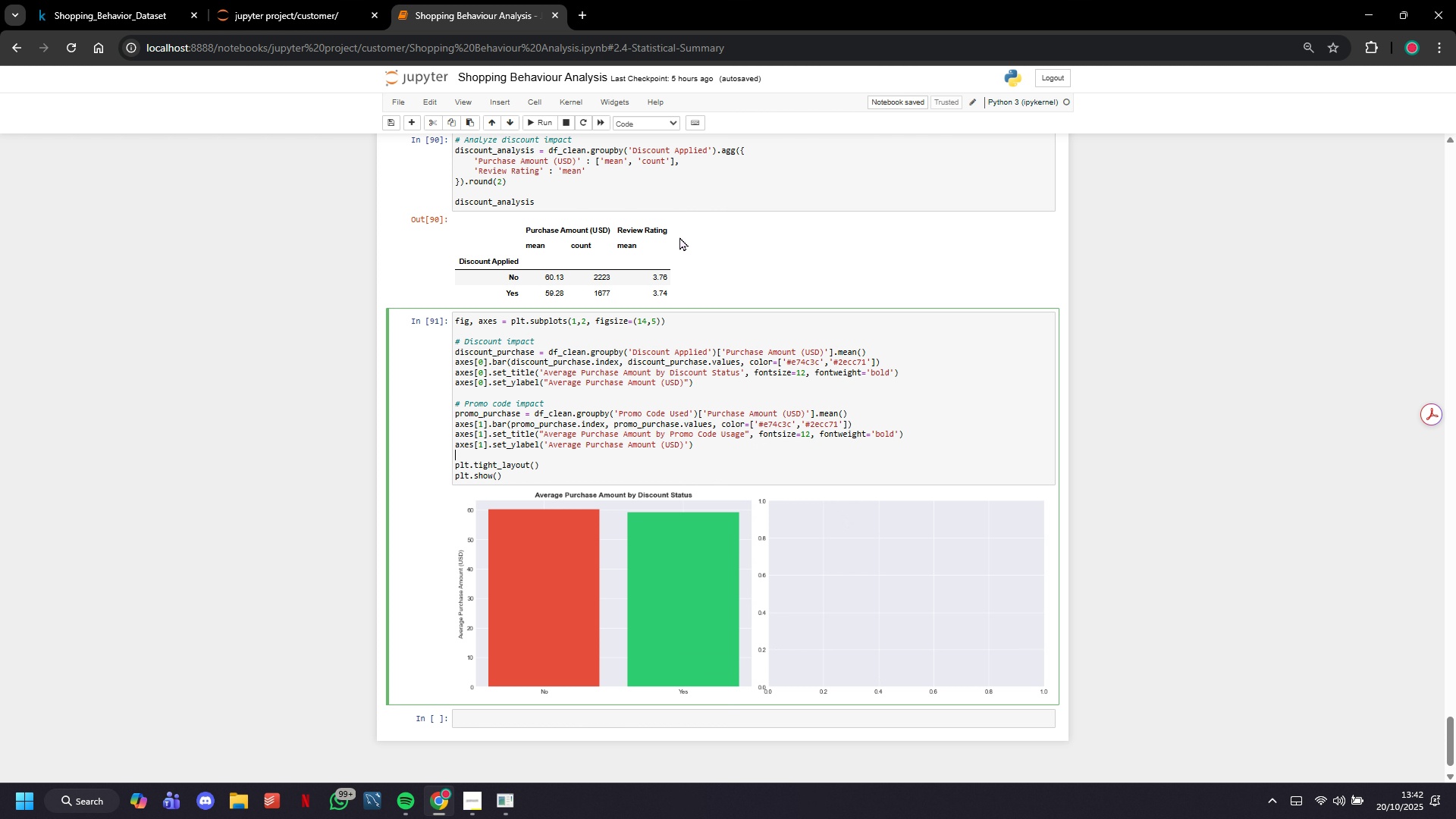 
left_click([551, 129])
 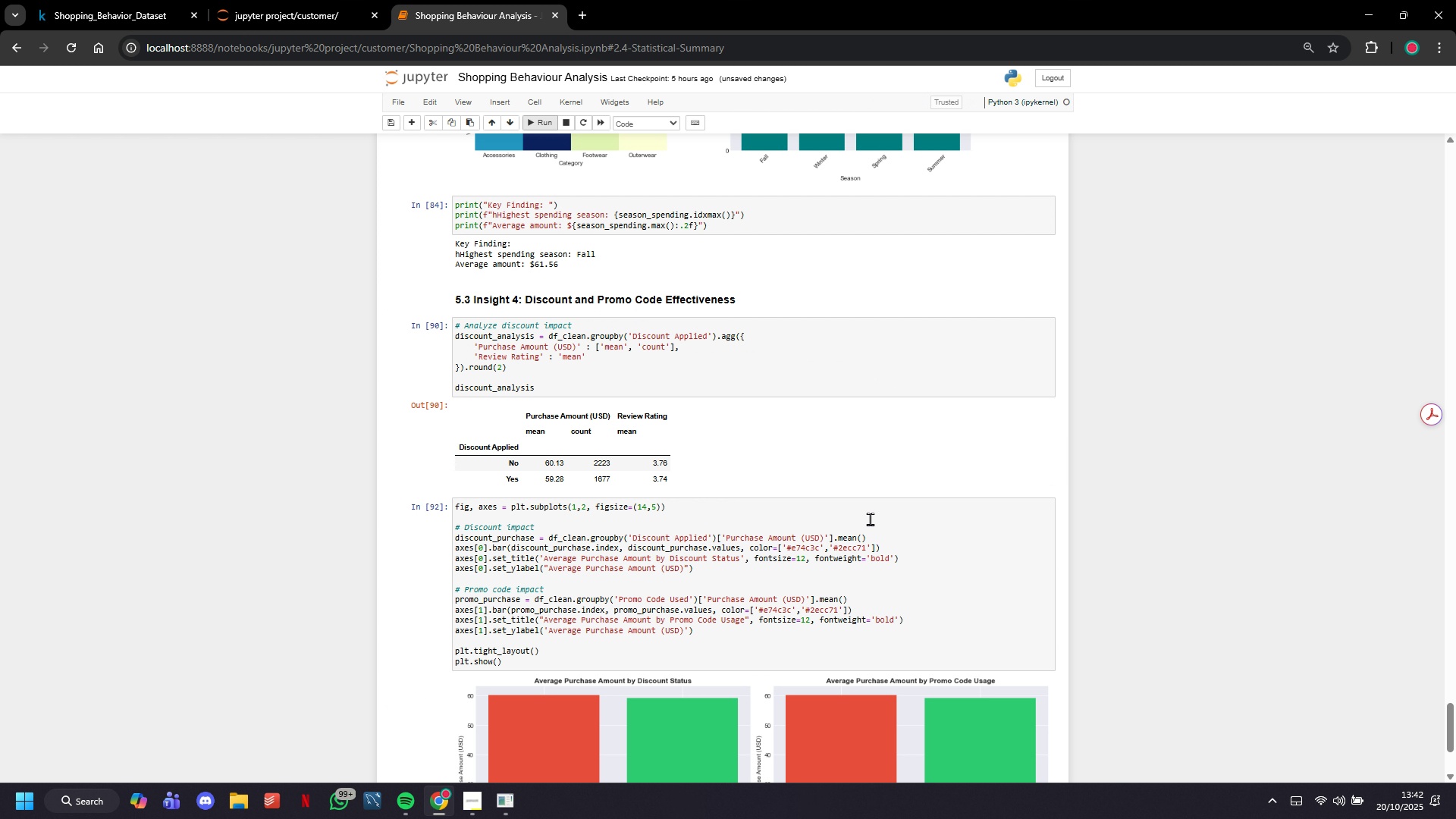 
scroll: coordinate [880, 530], scroll_direction: down, amount: 3.0
 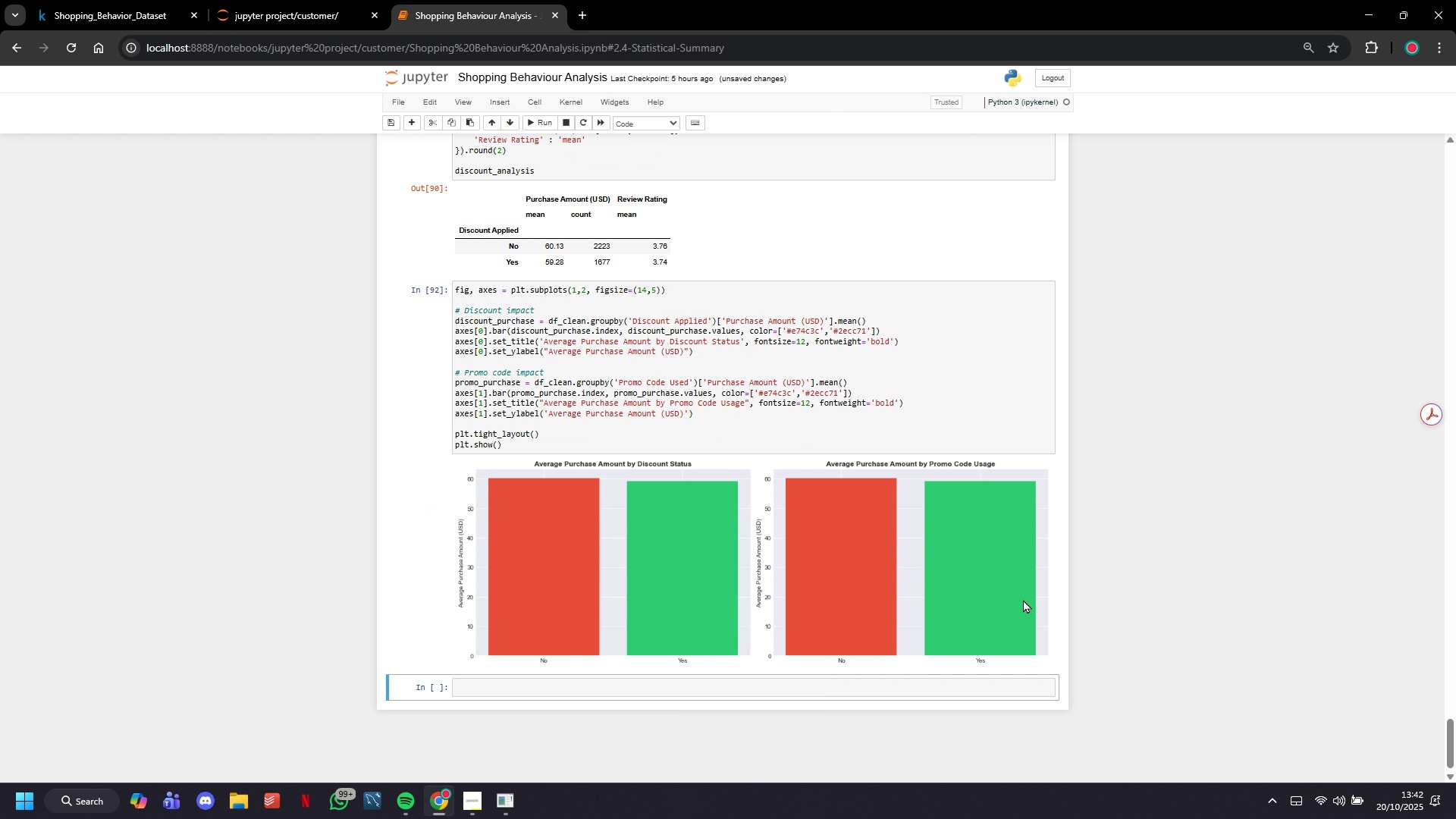 
scroll: coordinate [1022, 594], scroll_direction: up, amount: 9.0
 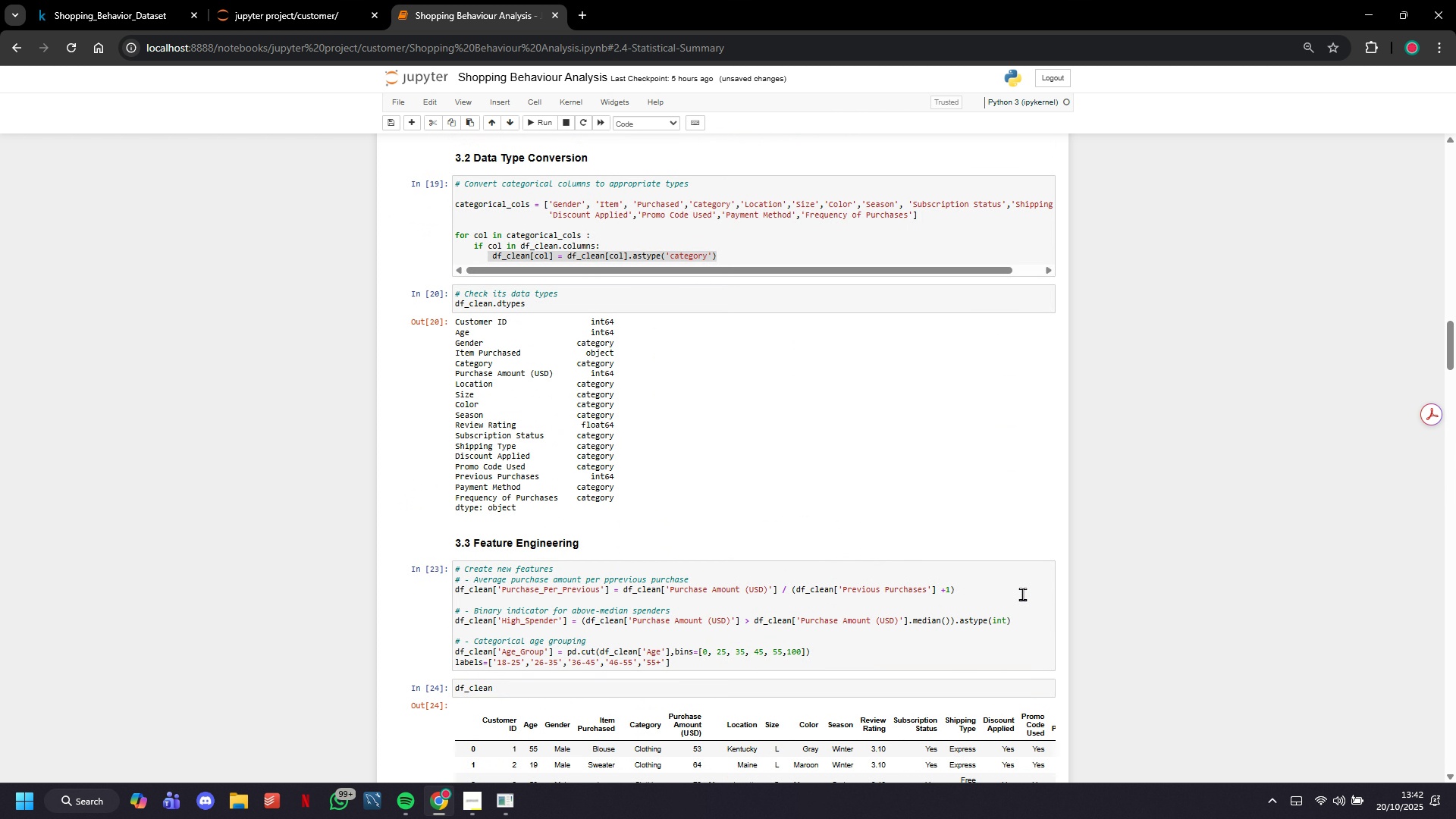 
scroll: coordinate [1022, 594], scroll_direction: down, amount: 33.0
 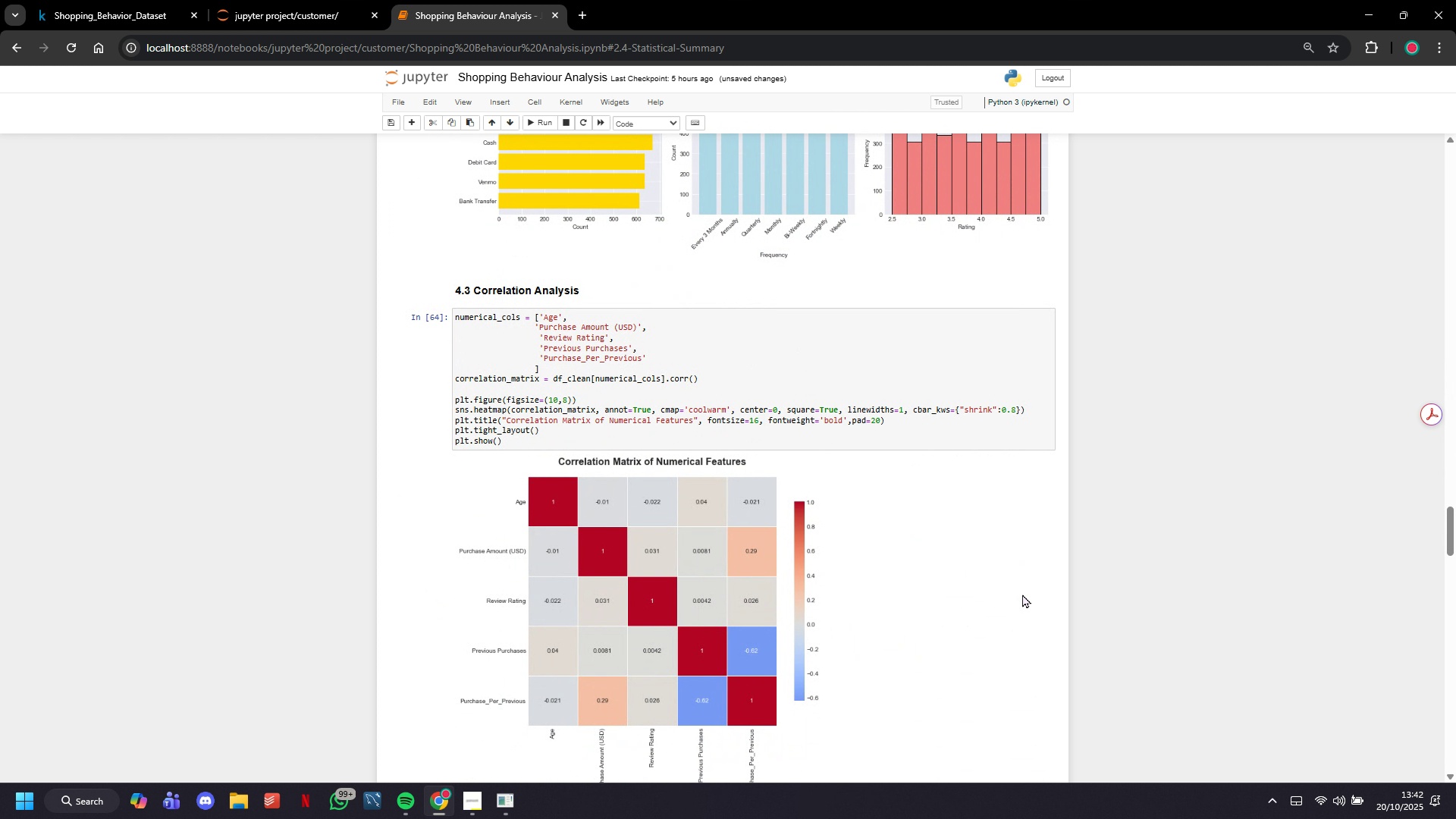 
scroll: coordinate [1022, 594], scroll_direction: up, amount: 7.0
 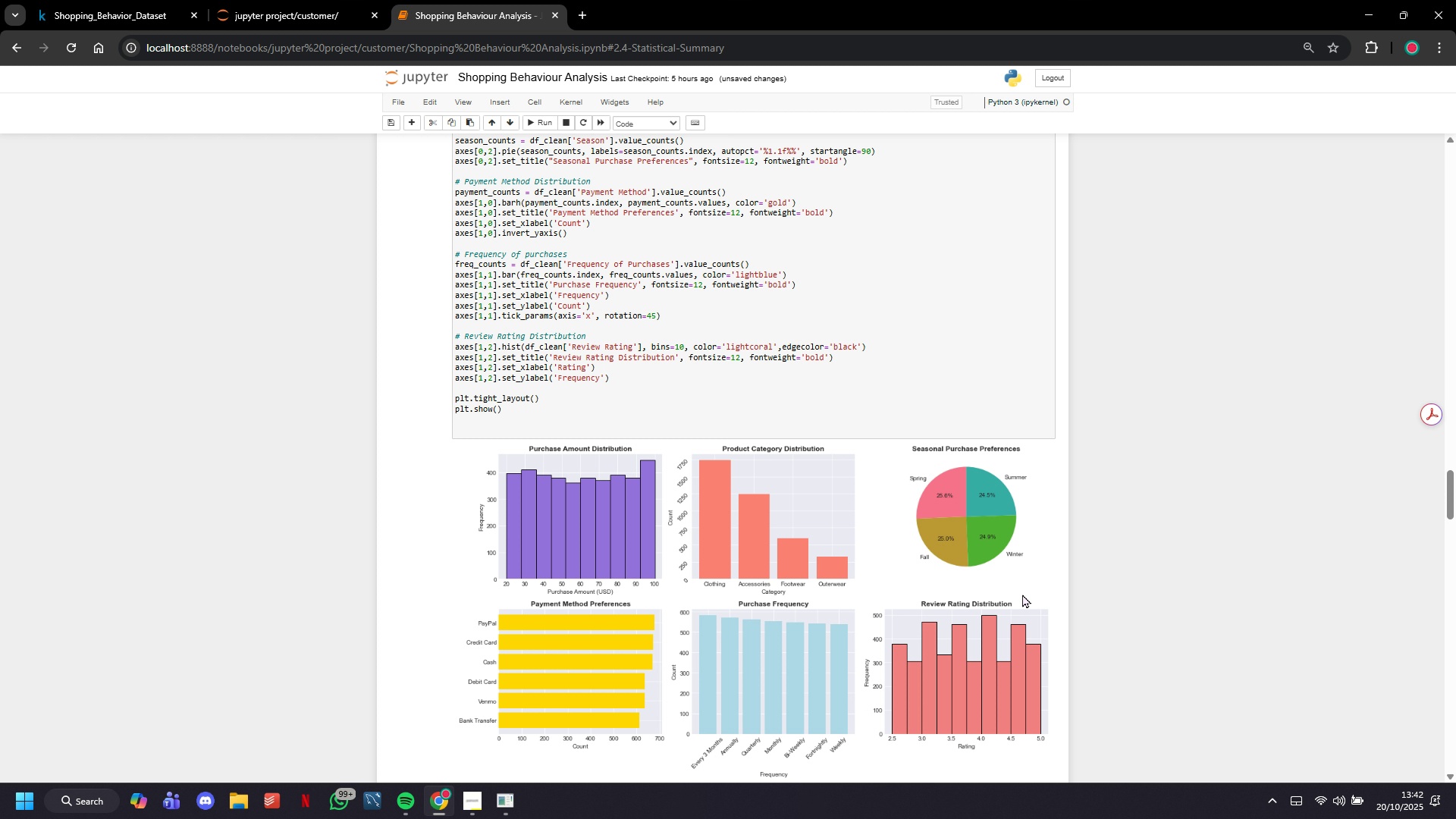 
scroll: coordinate [1022, 594], scroll_direction: down, amount: 62.0
 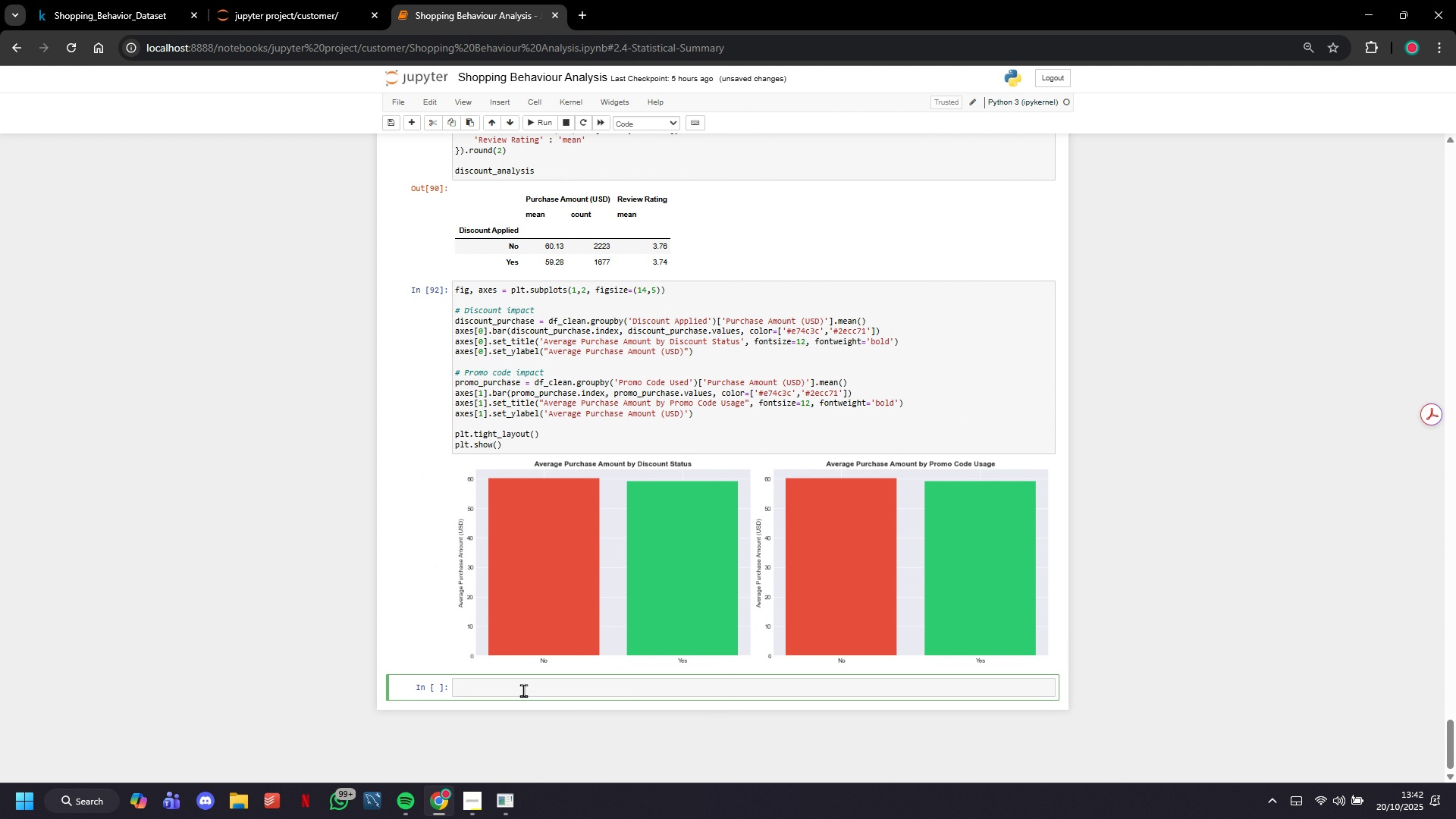 
wait(8.49)
 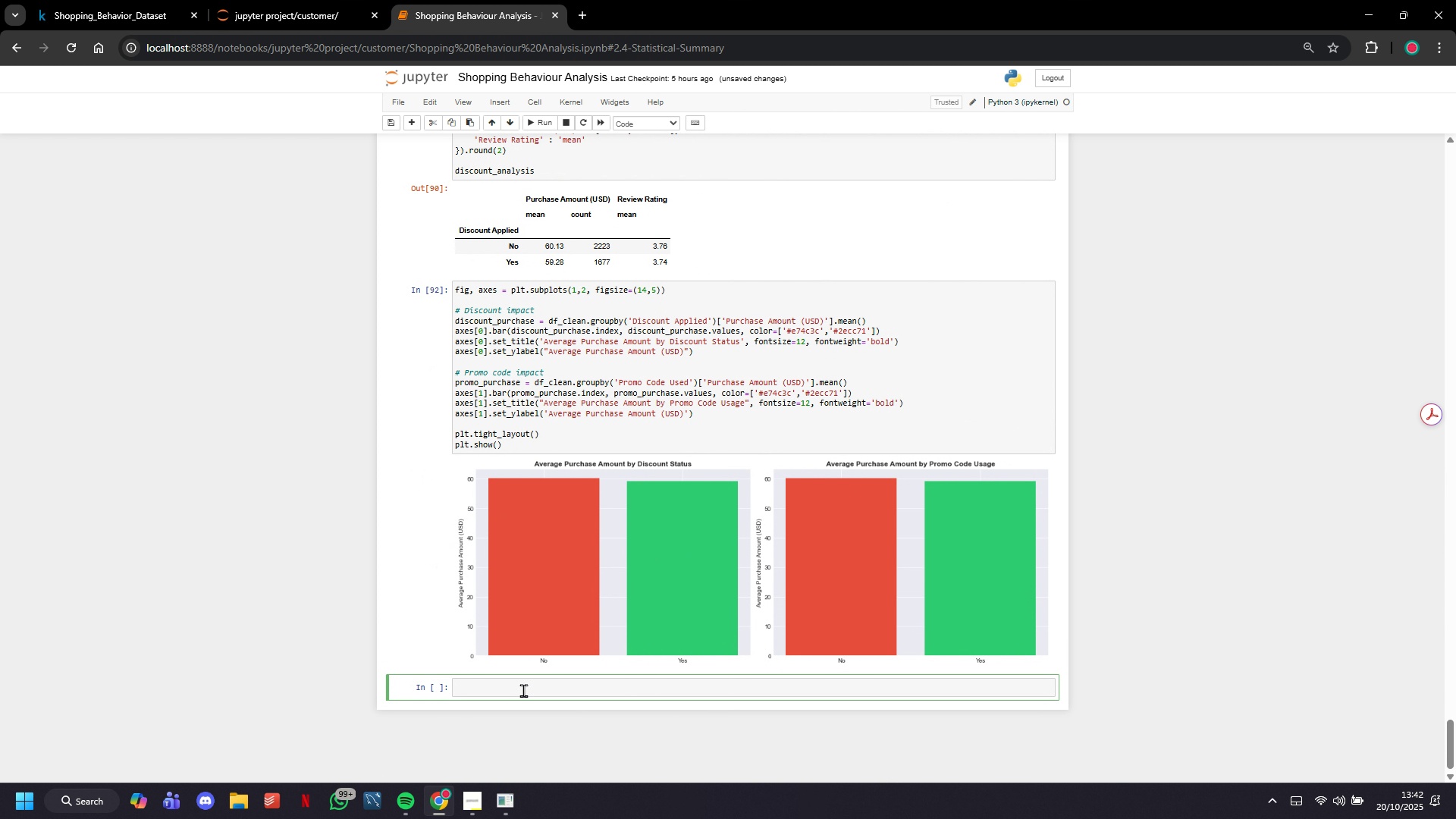 
left_click([661, 124])
 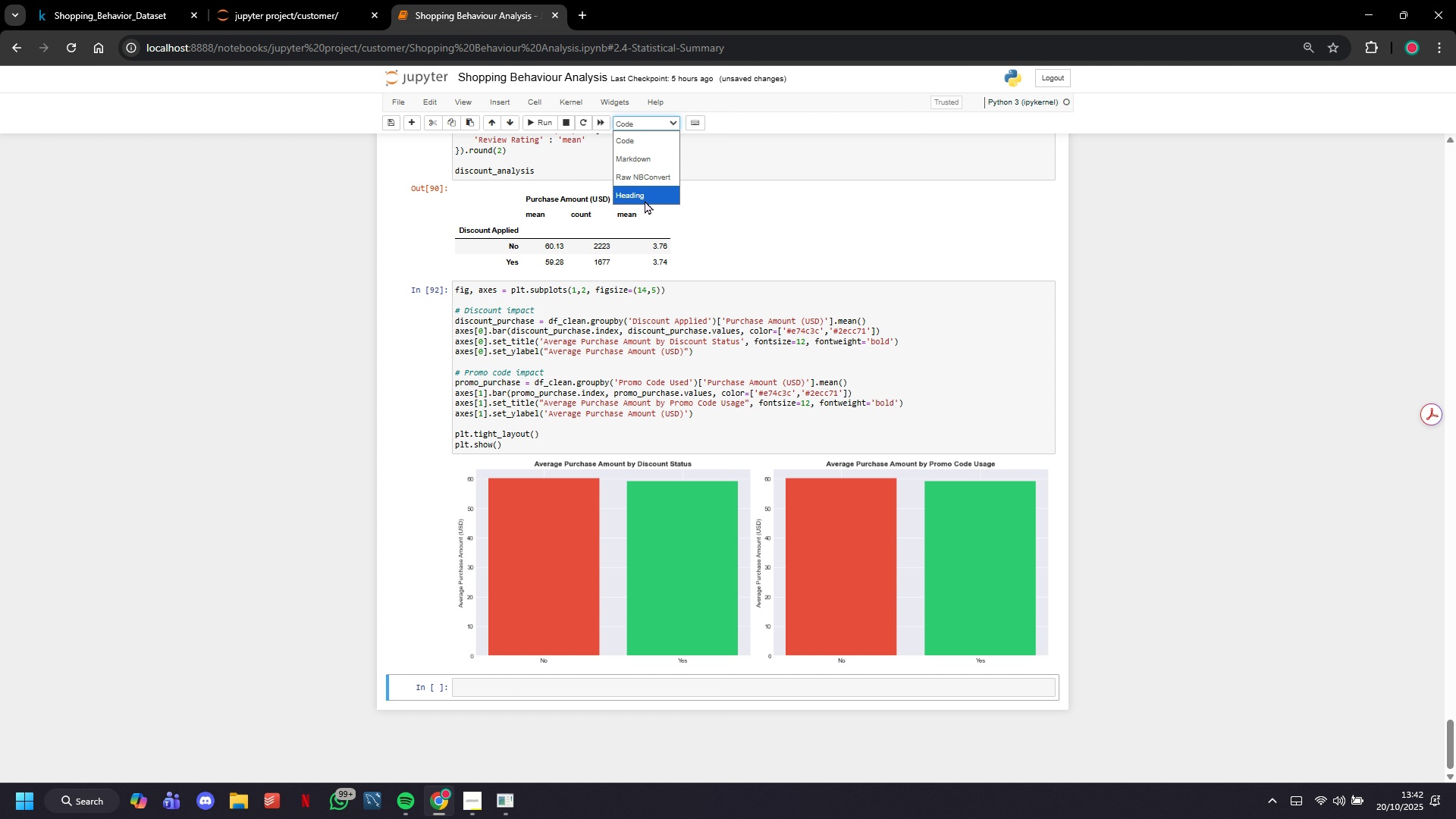 
left_click([645, 202])
 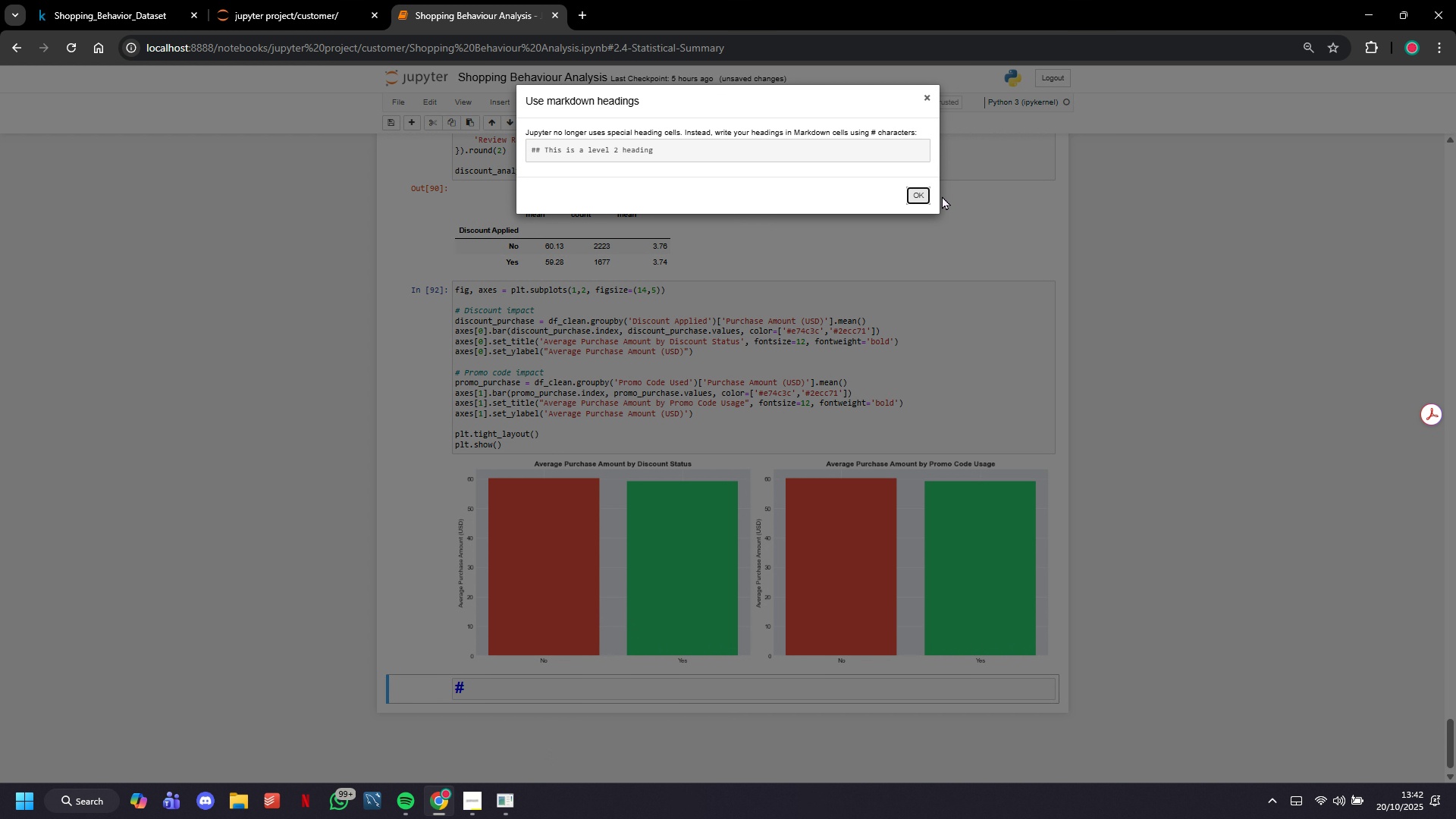 
left_click([917, 196])